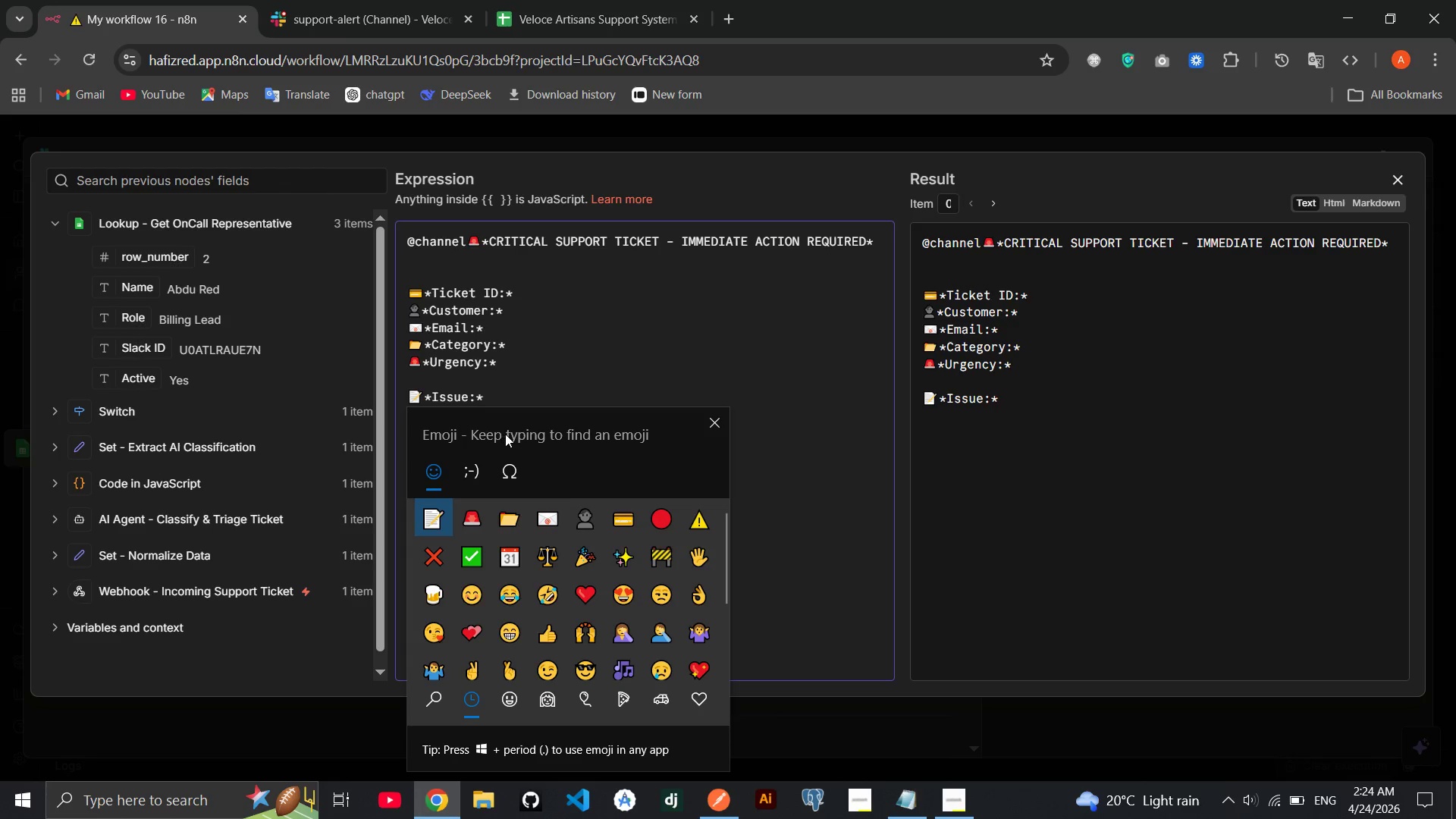 
left_click([585, 700])
 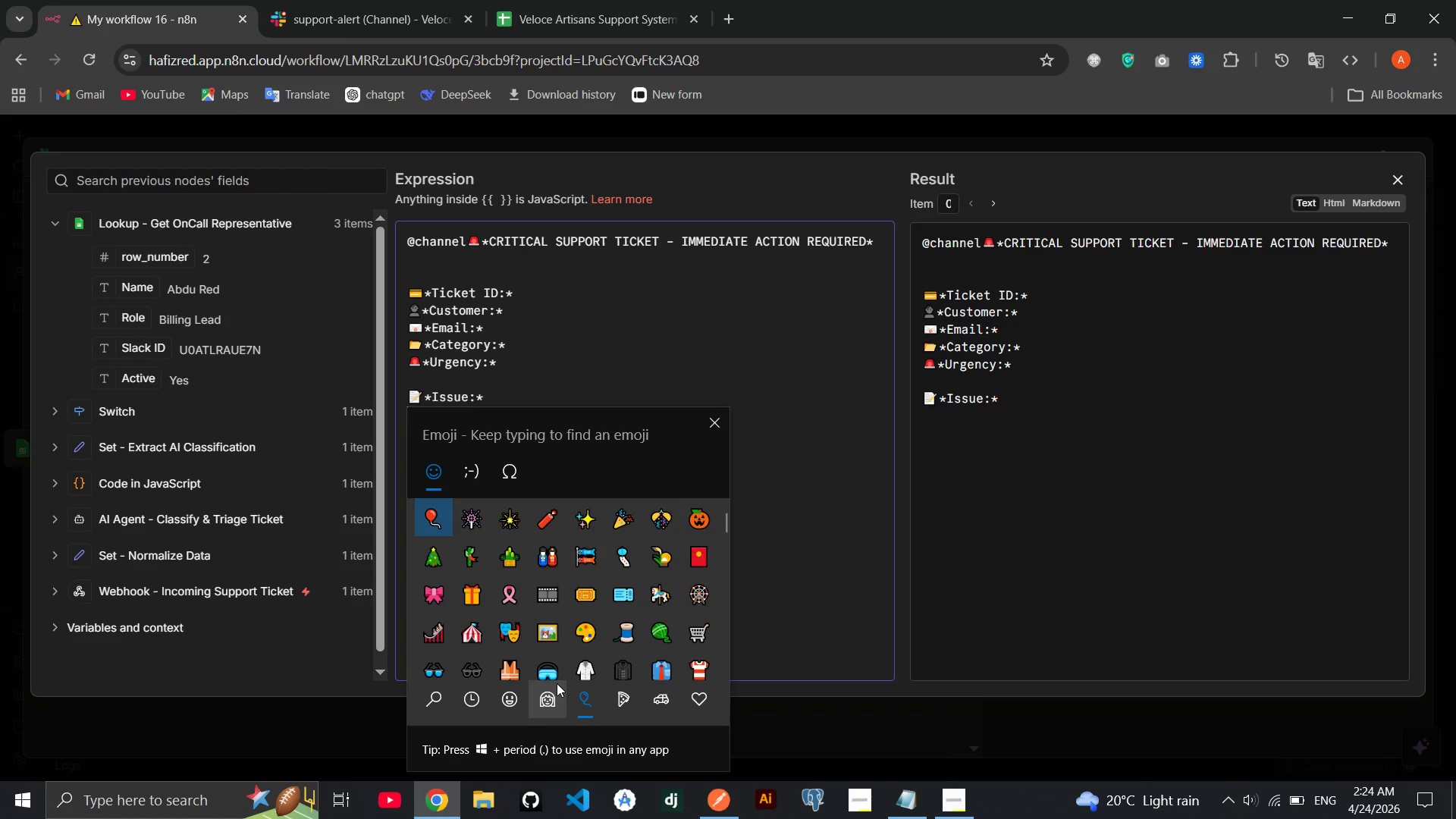 
scroll: coordinate [557, 683], scroll_direction: down, amount: 2.0
 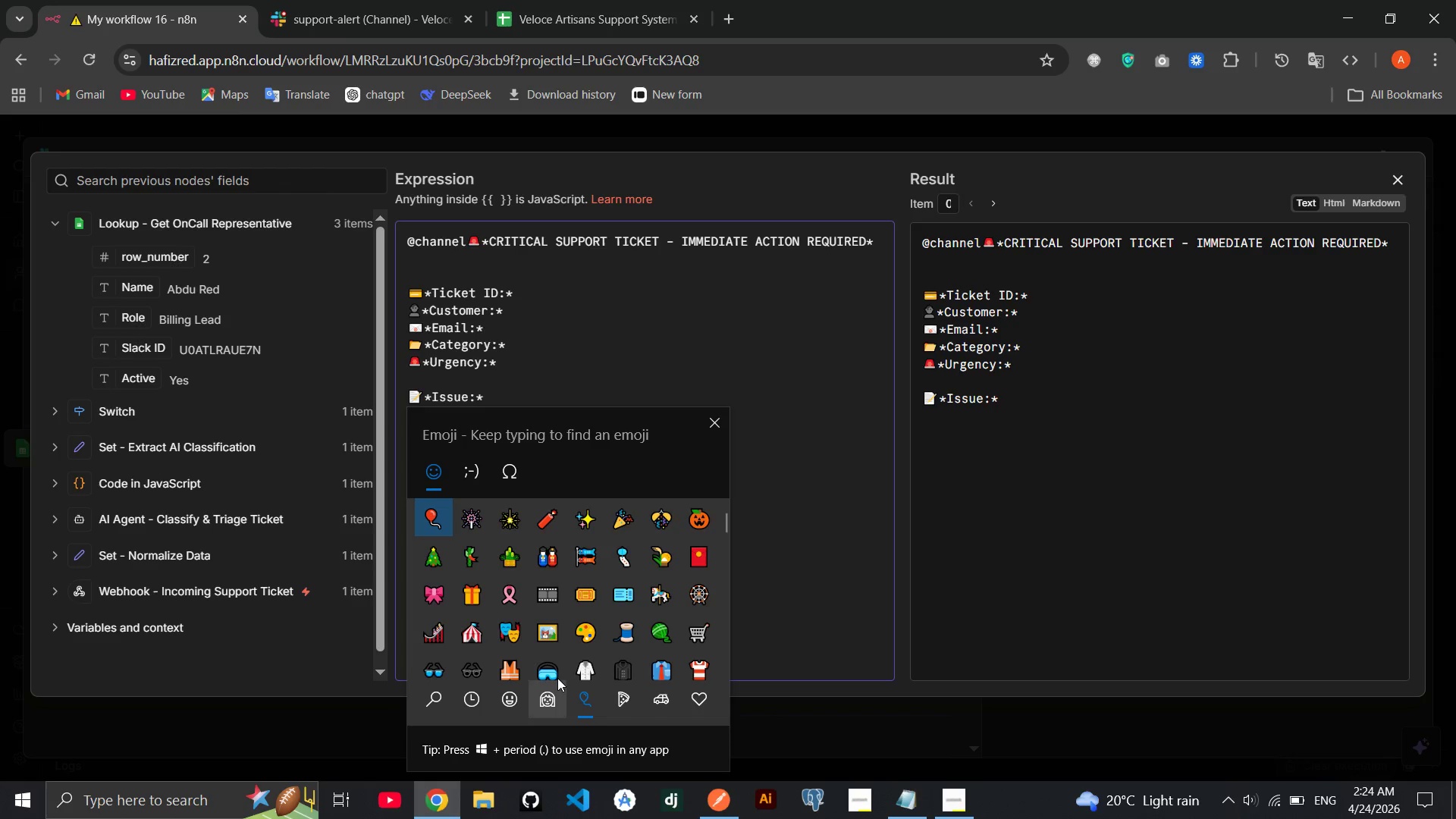 
mouse_move([570, 654])
 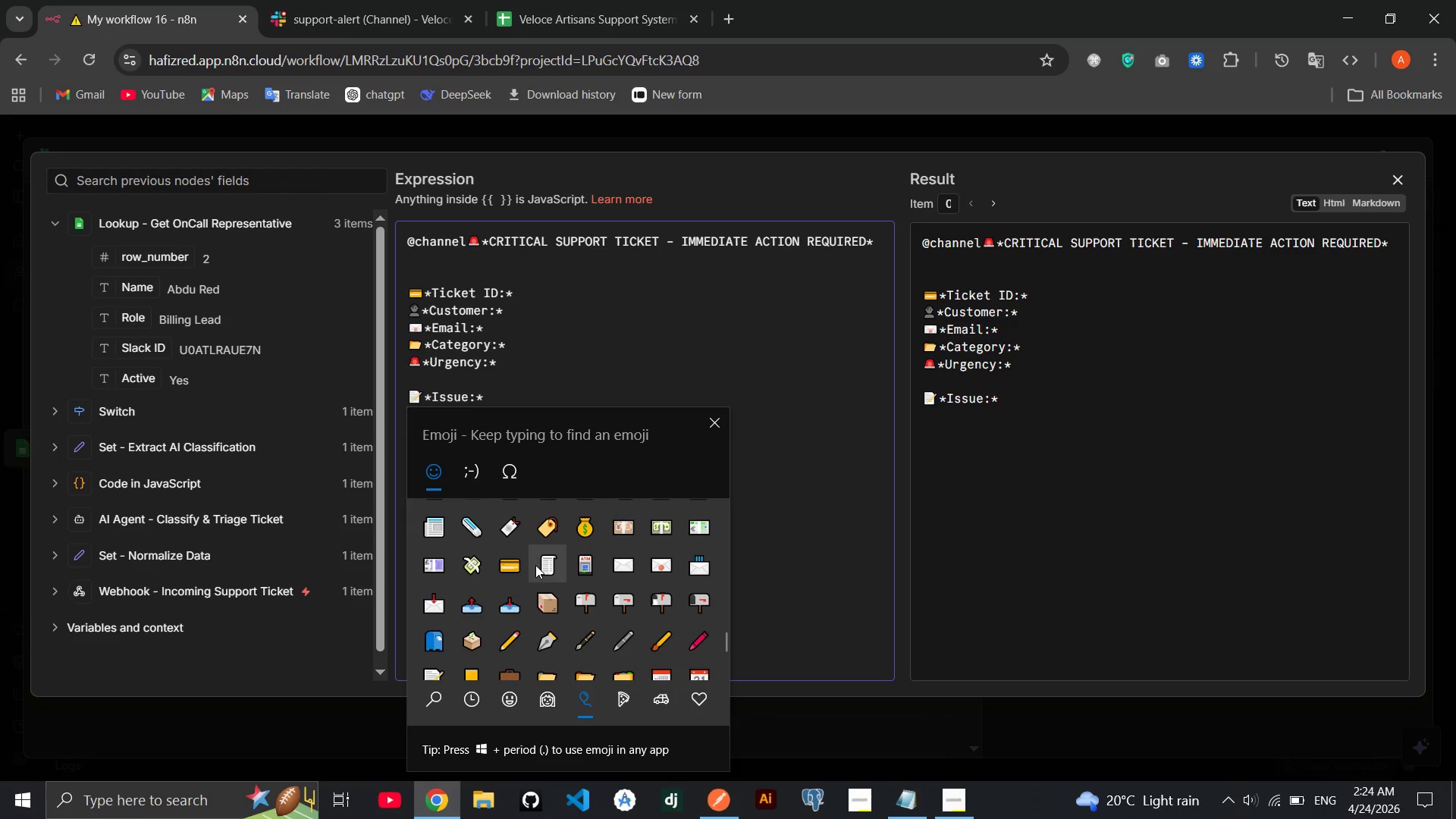 
left_click([535, 565])
 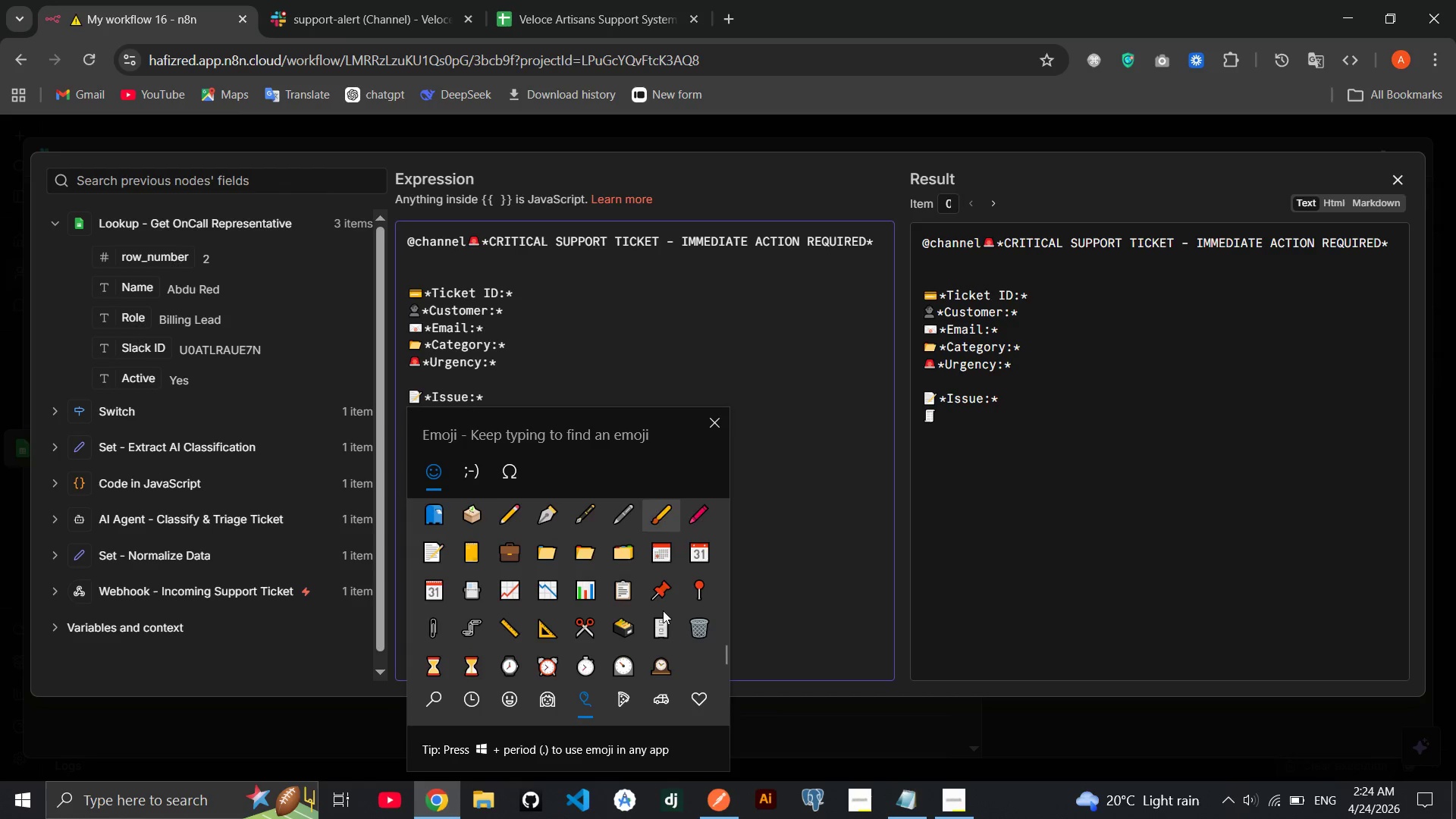 
left_click([761, 528])
 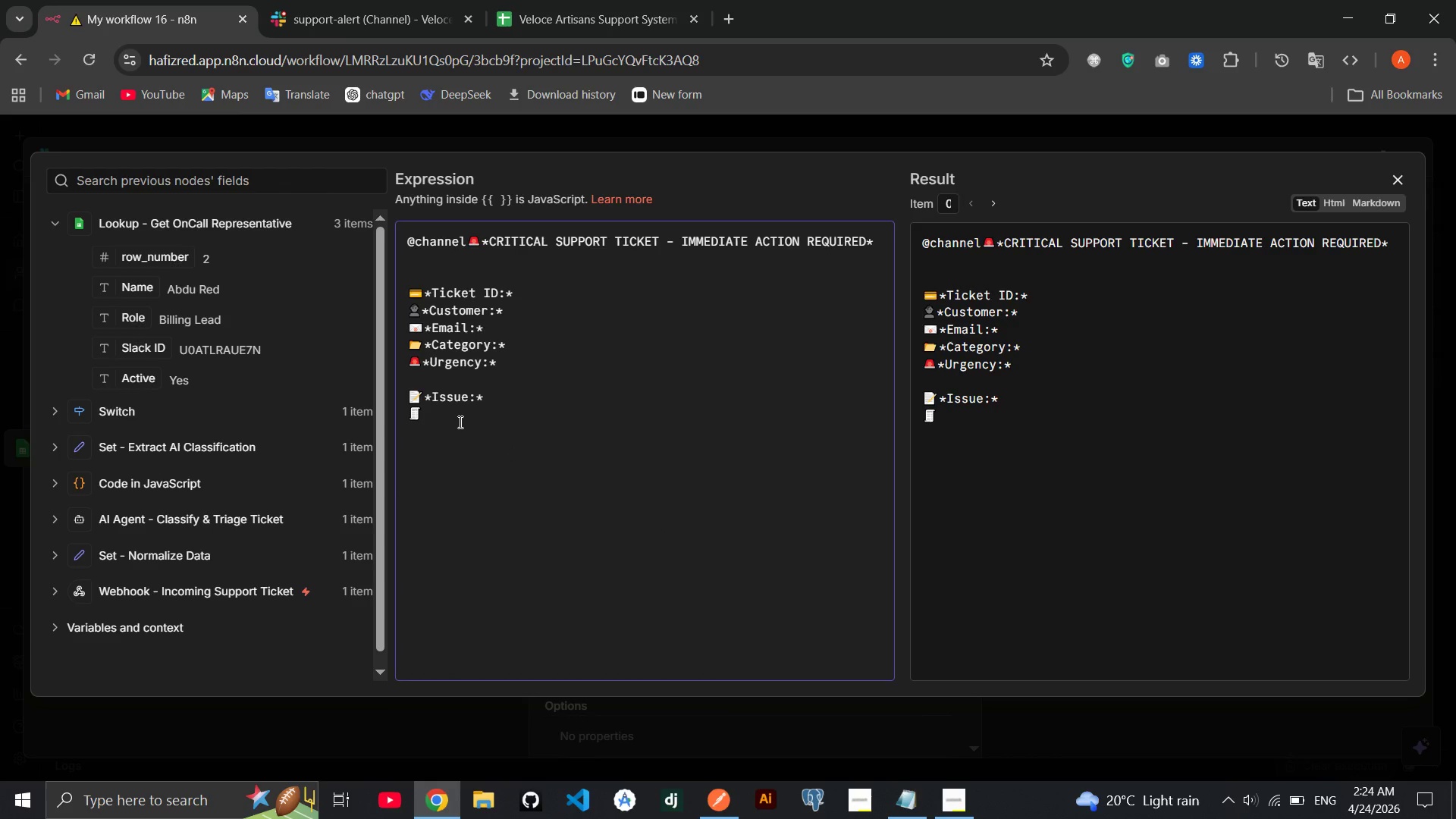 
type(**)
 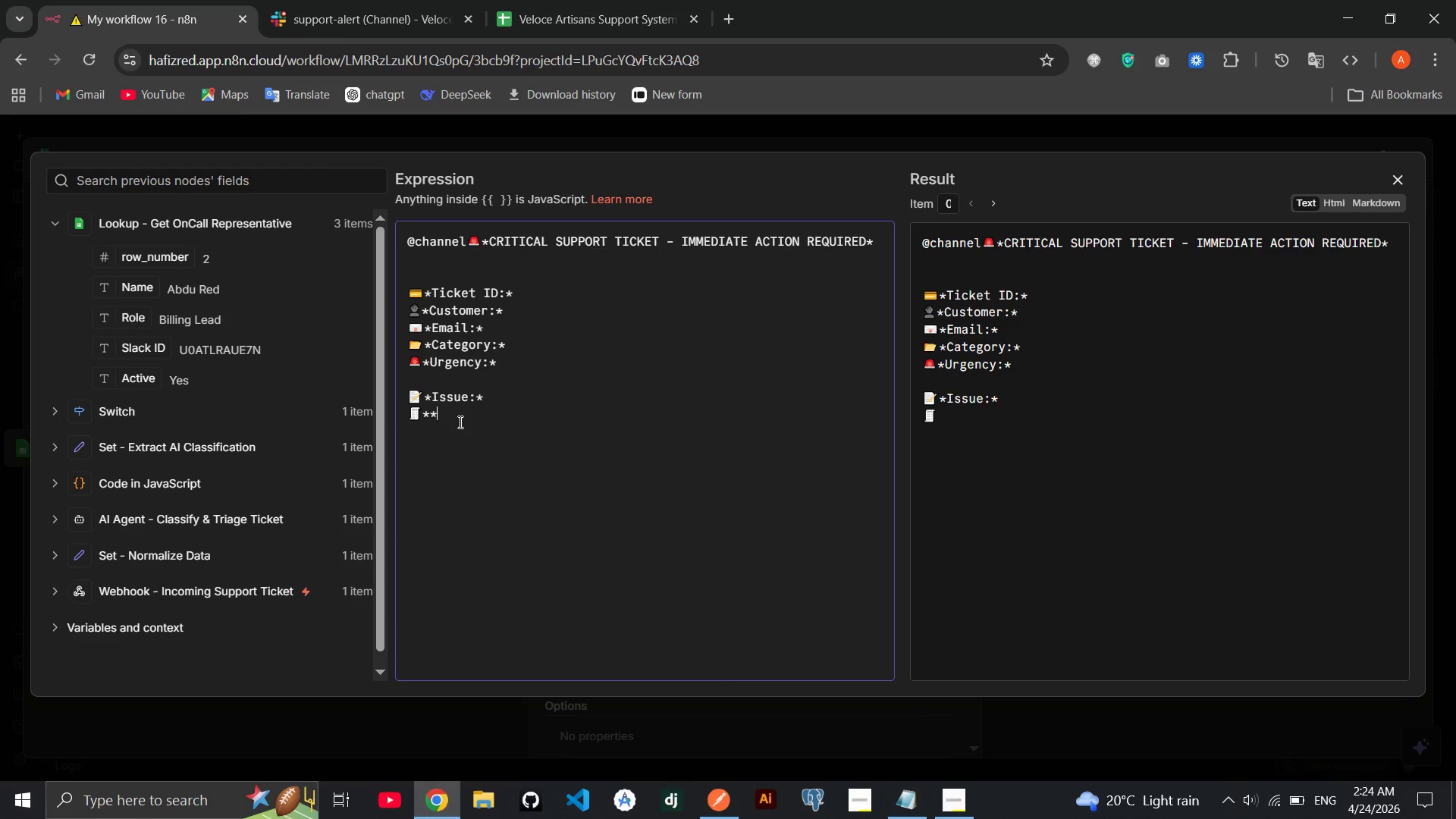 
key(ArrowLeft)
 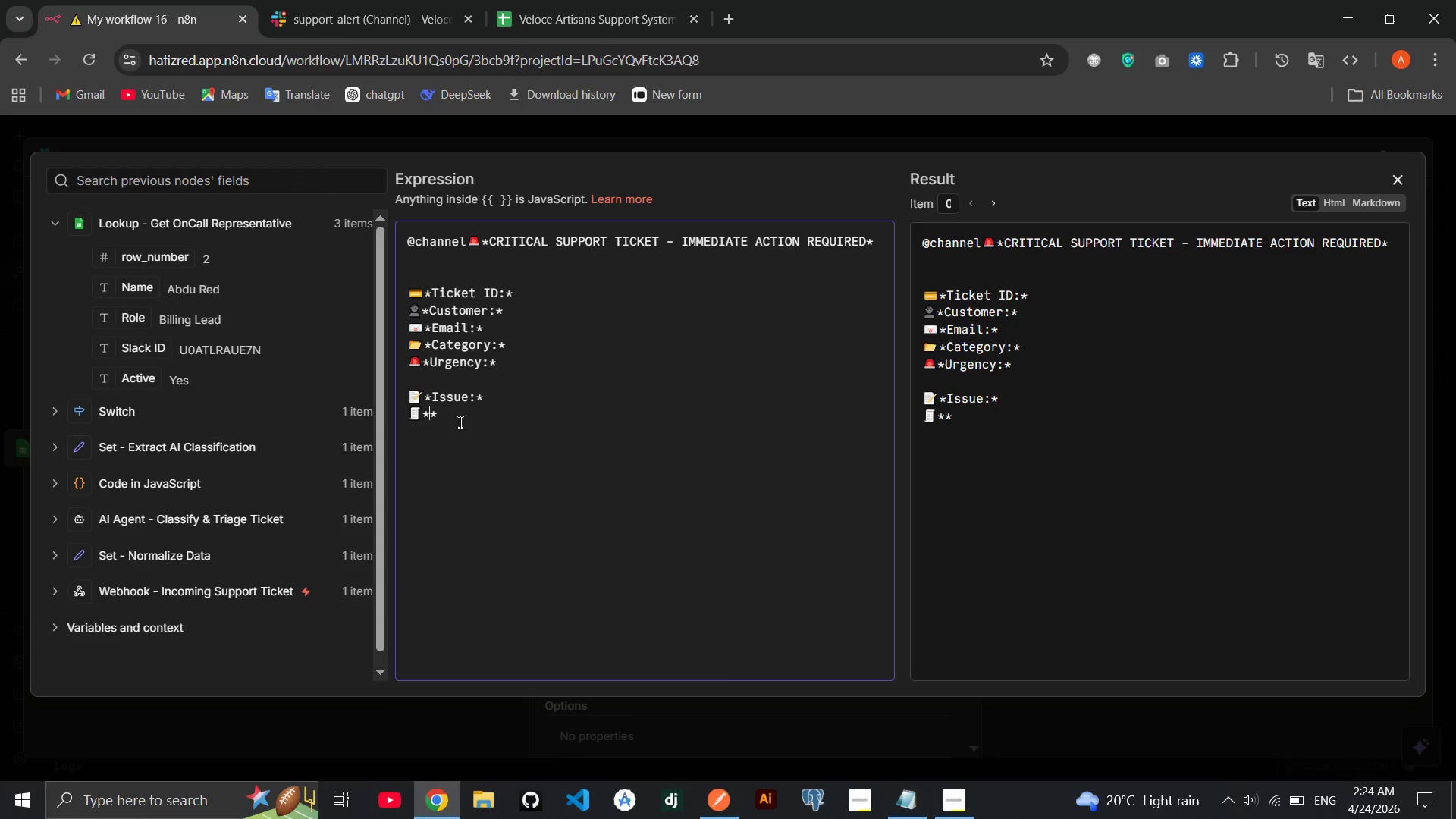 
type(Internal nOTES:)
 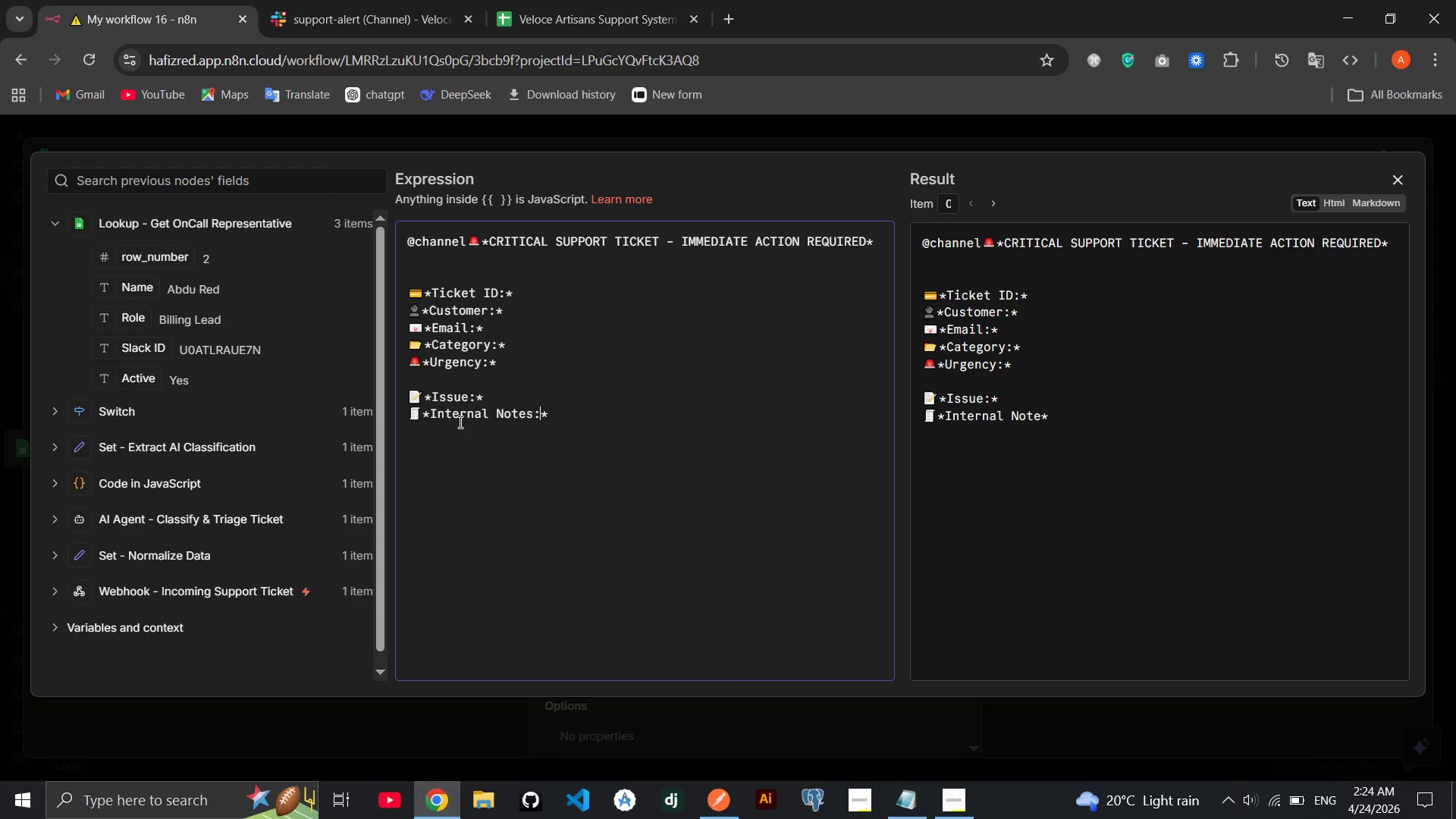 
hold_key(key=CapsLock, duration=0.44)
 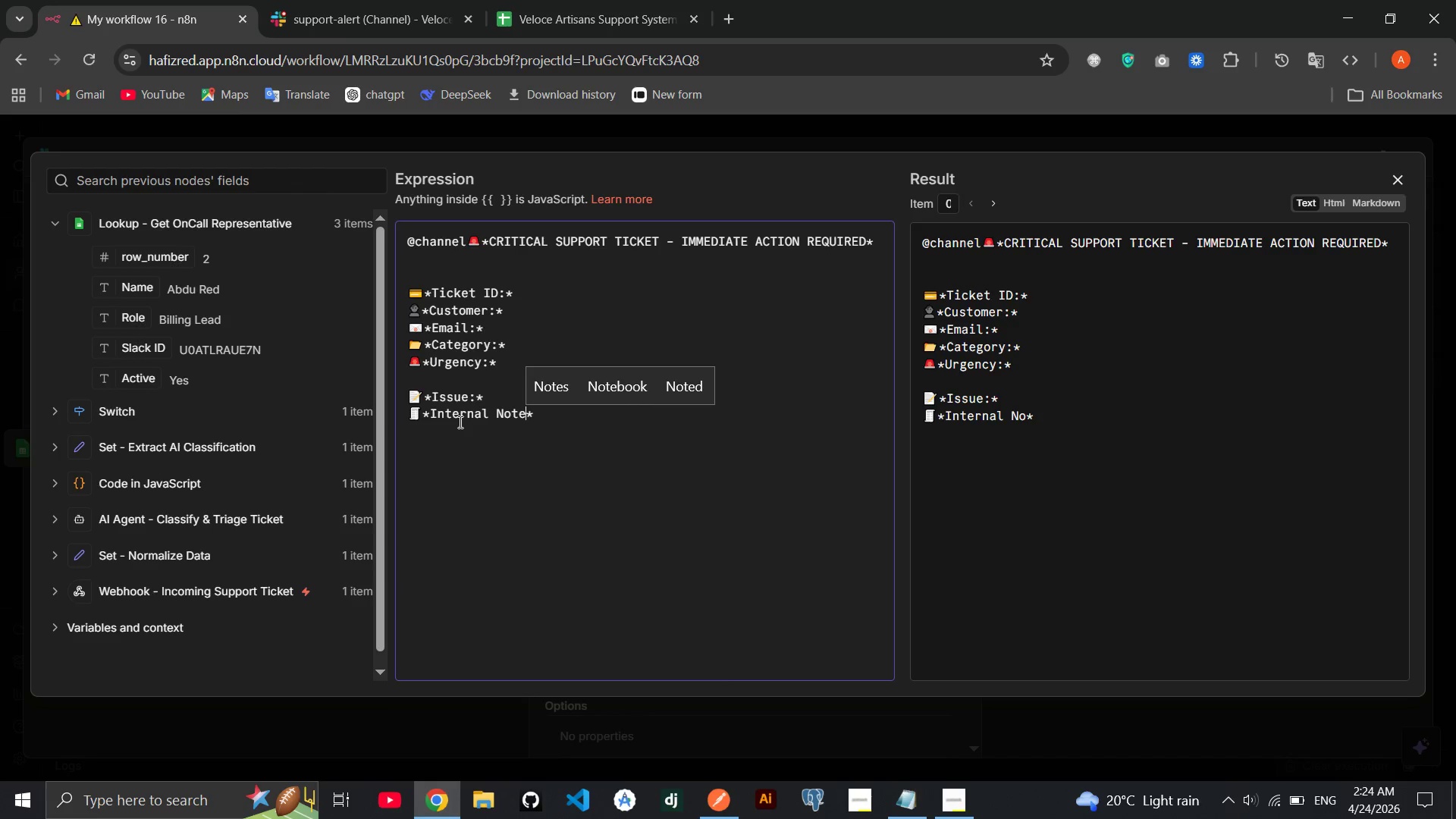 
key(ArrowRight)
 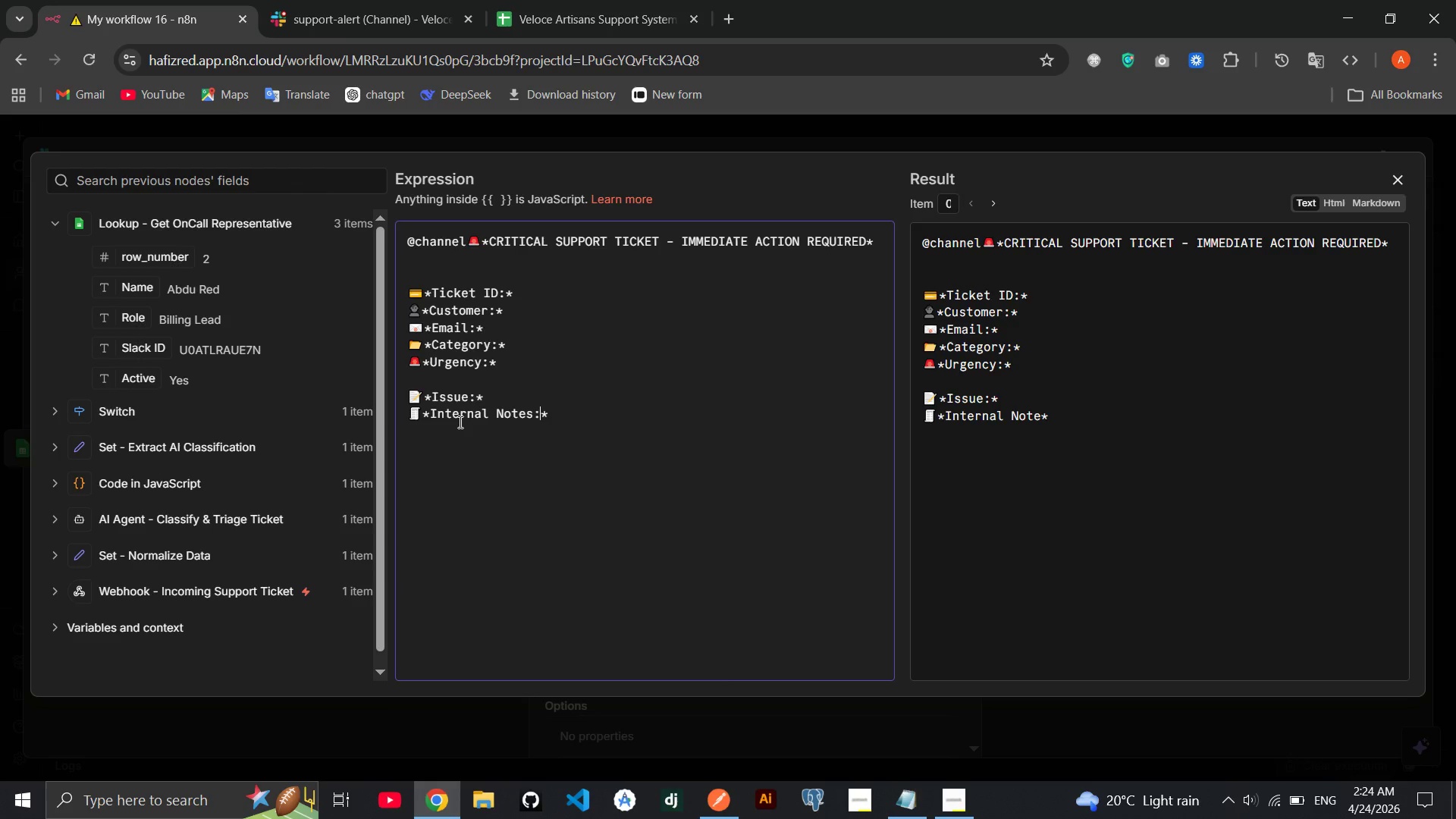 
key(Space)
 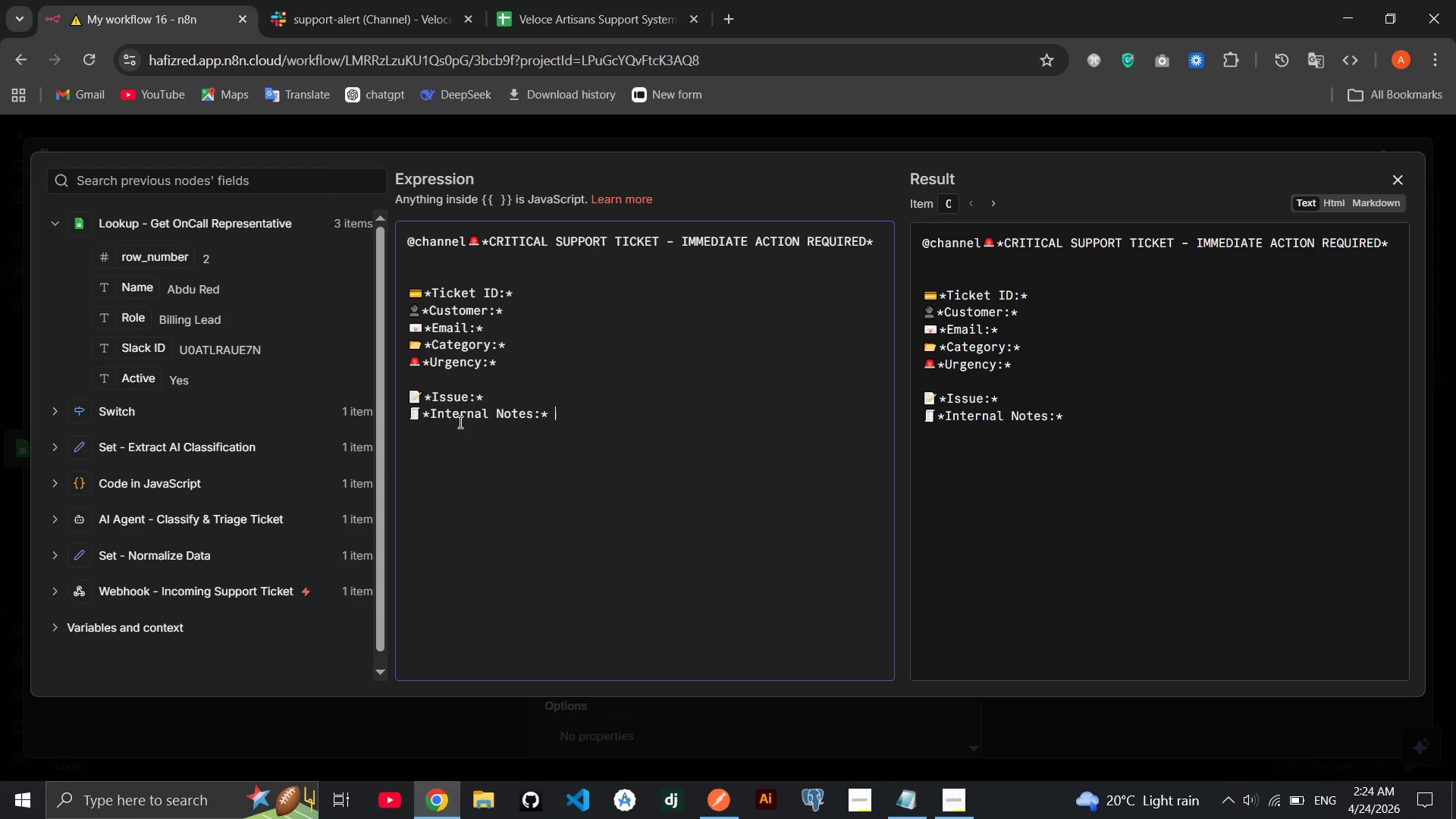 
key(Enter)
 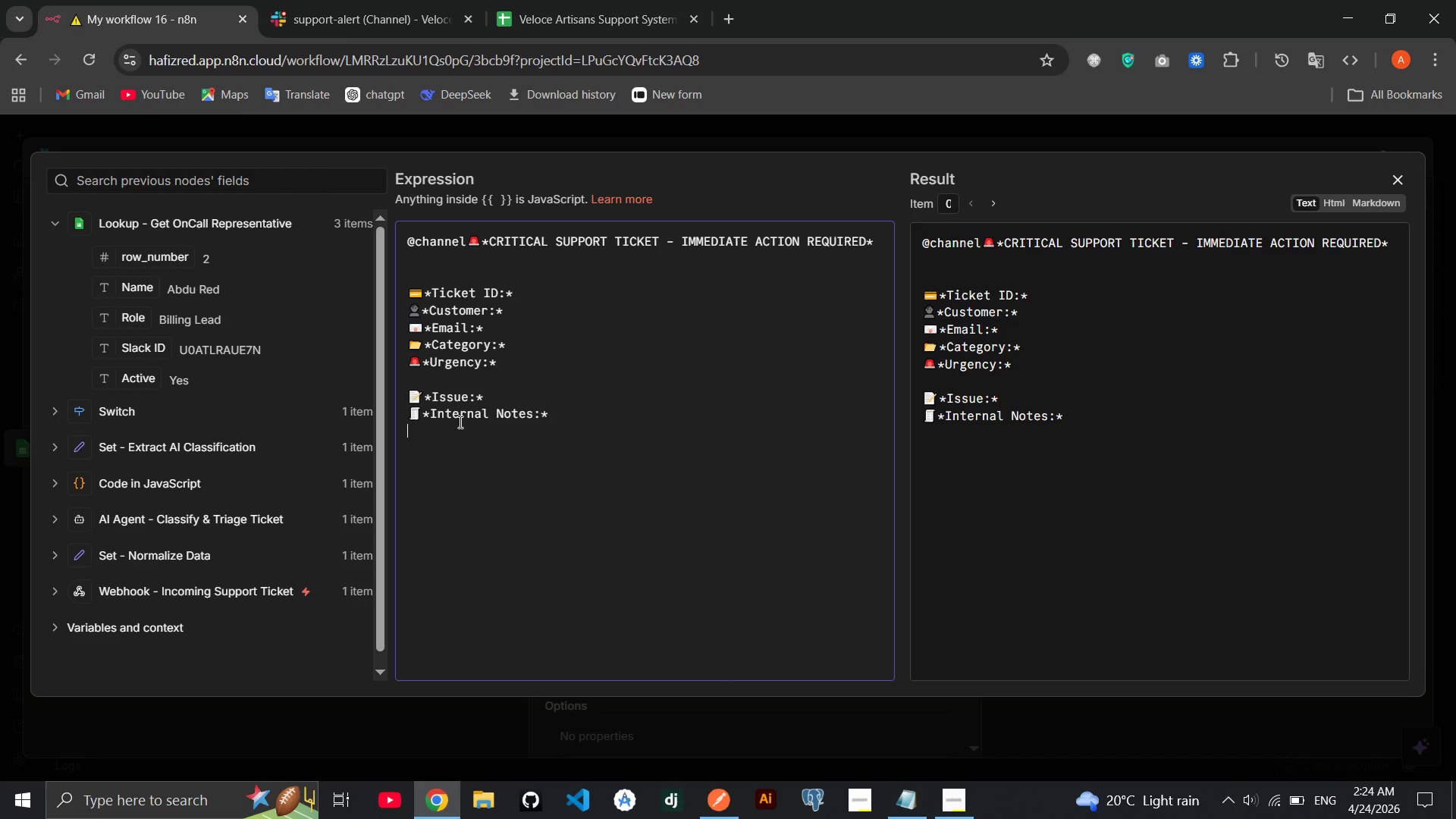 
key(Enter)
 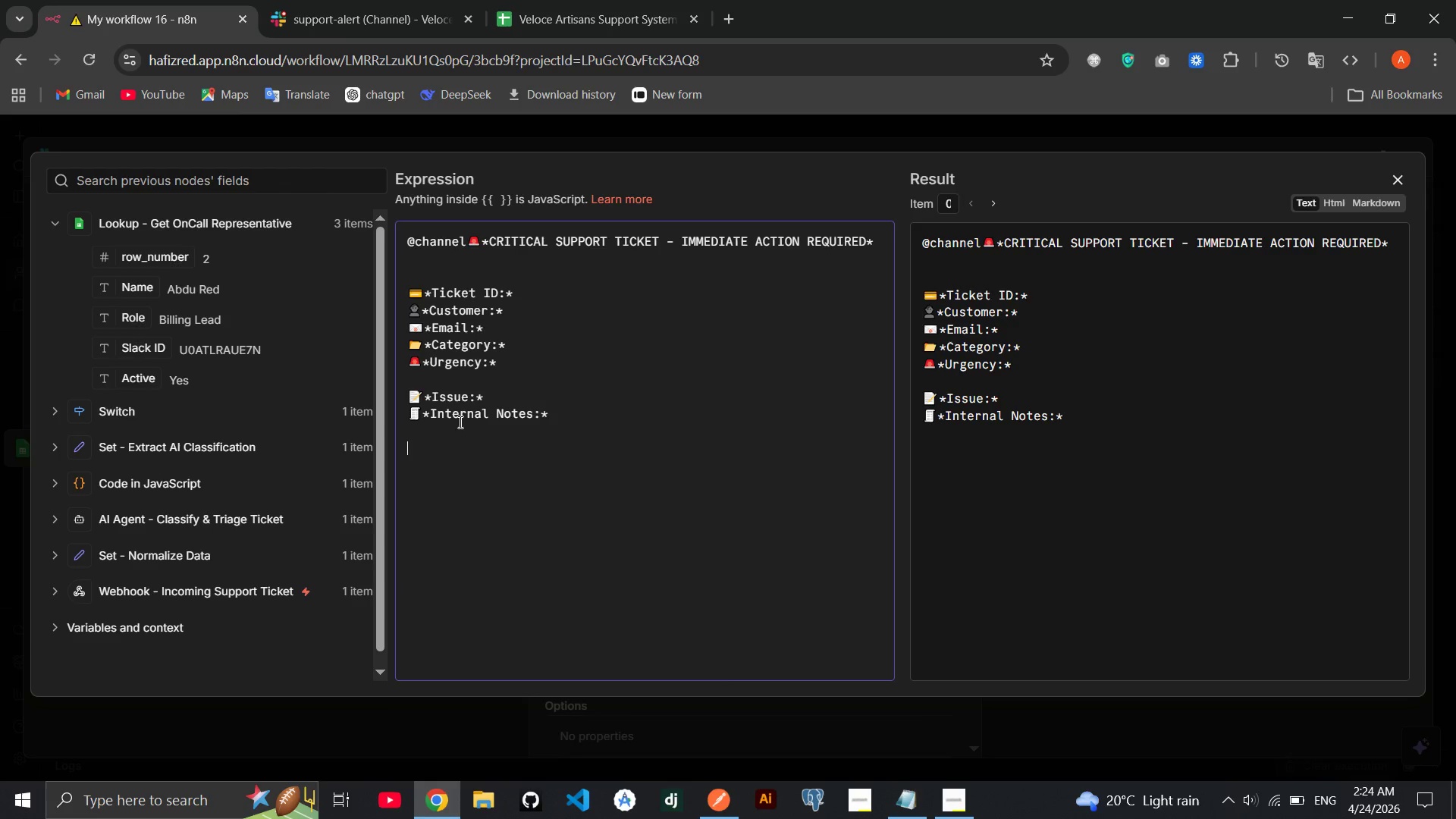 
key(Enter)
 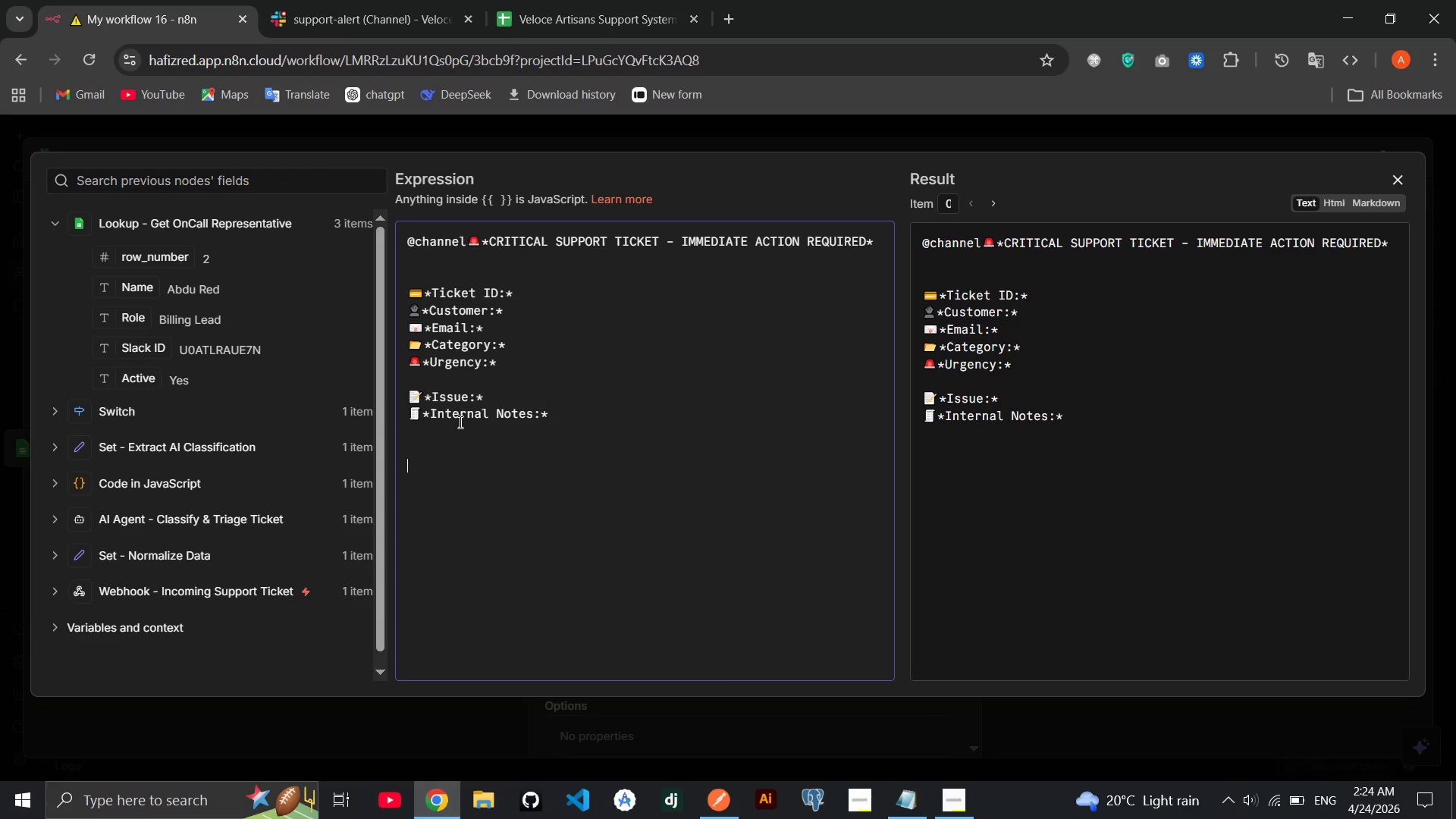 
key(Meta+MetaLeft)
 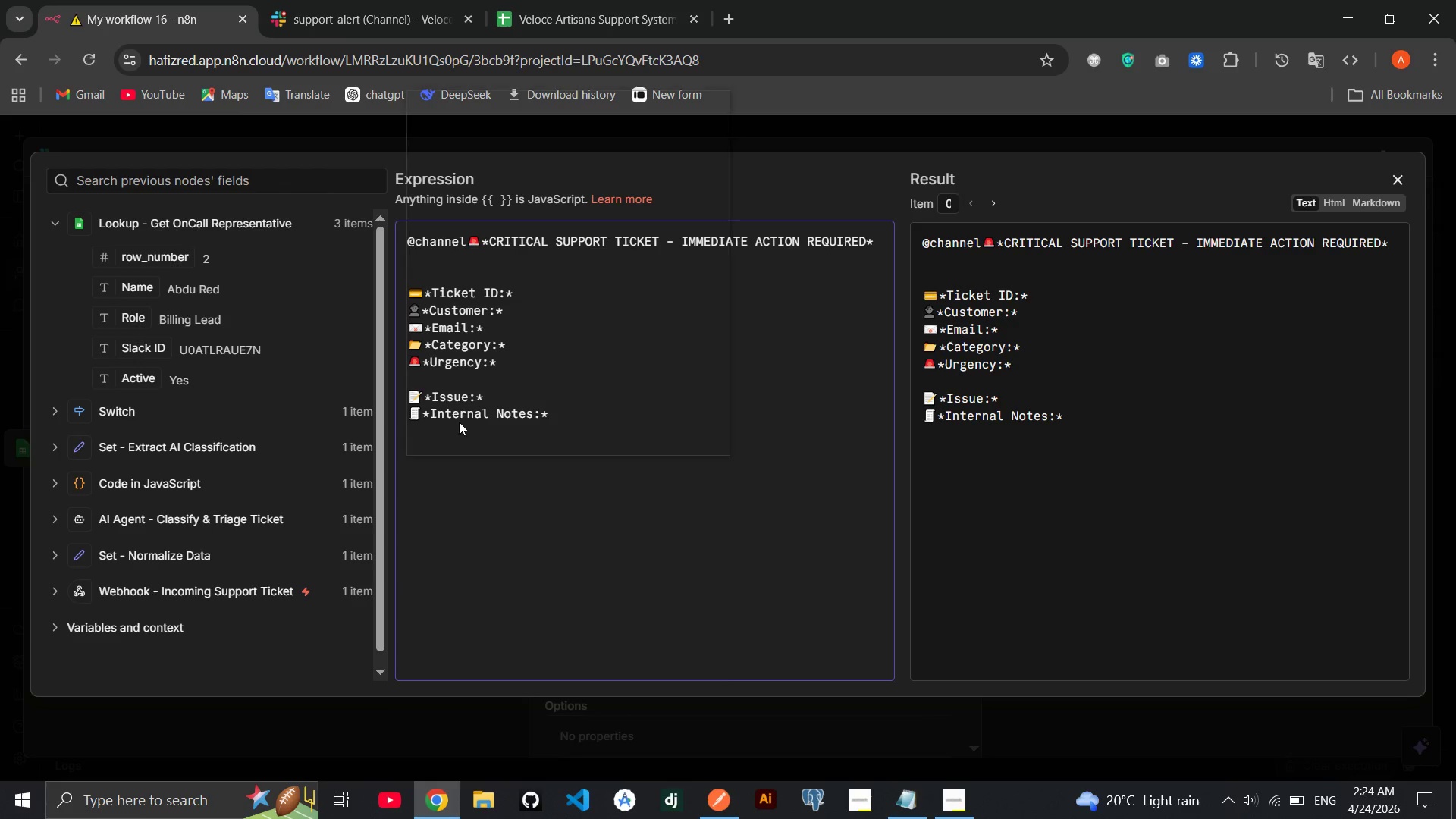 
key(Meta+Period)
 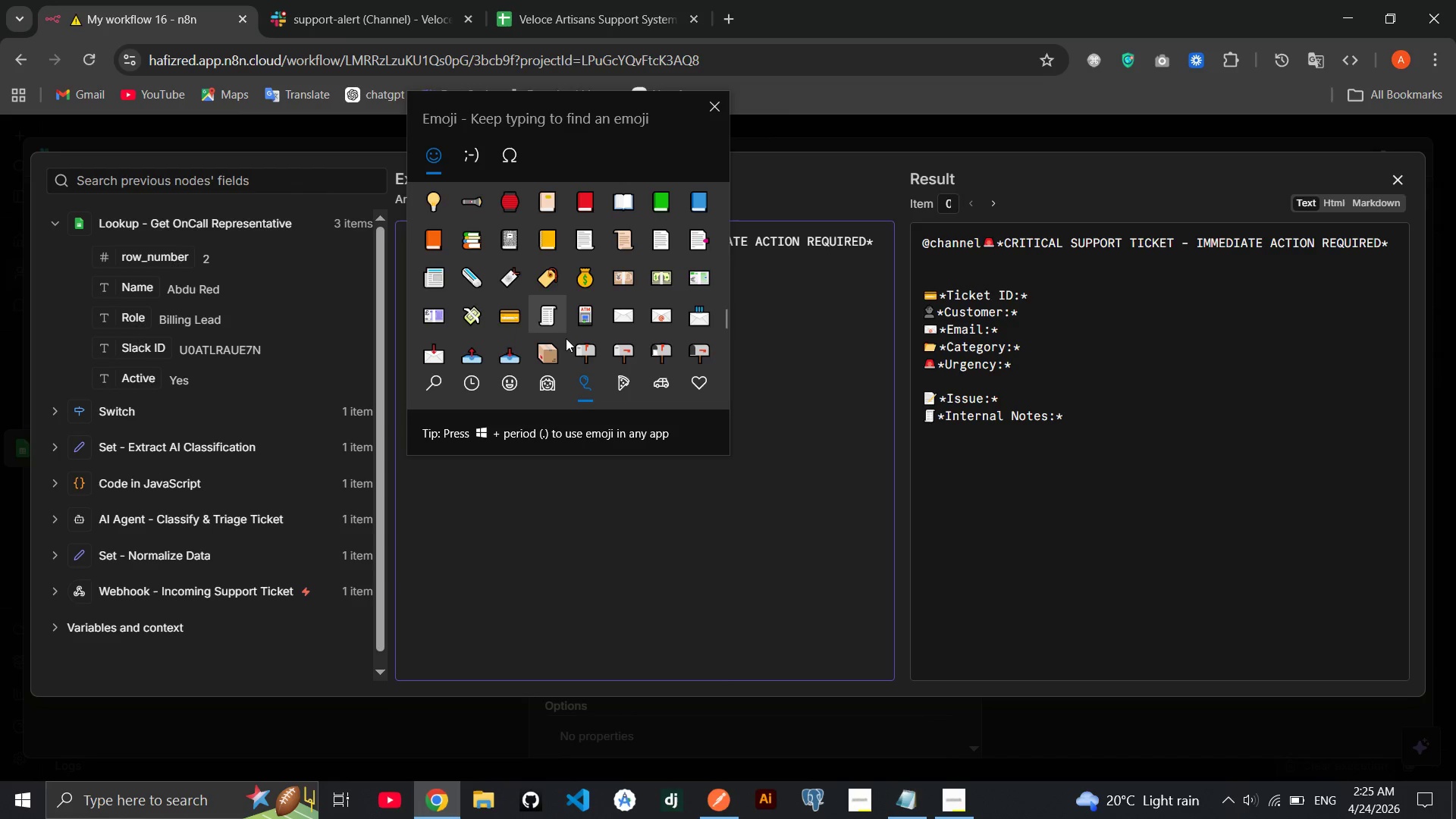 
wait(28.22)
 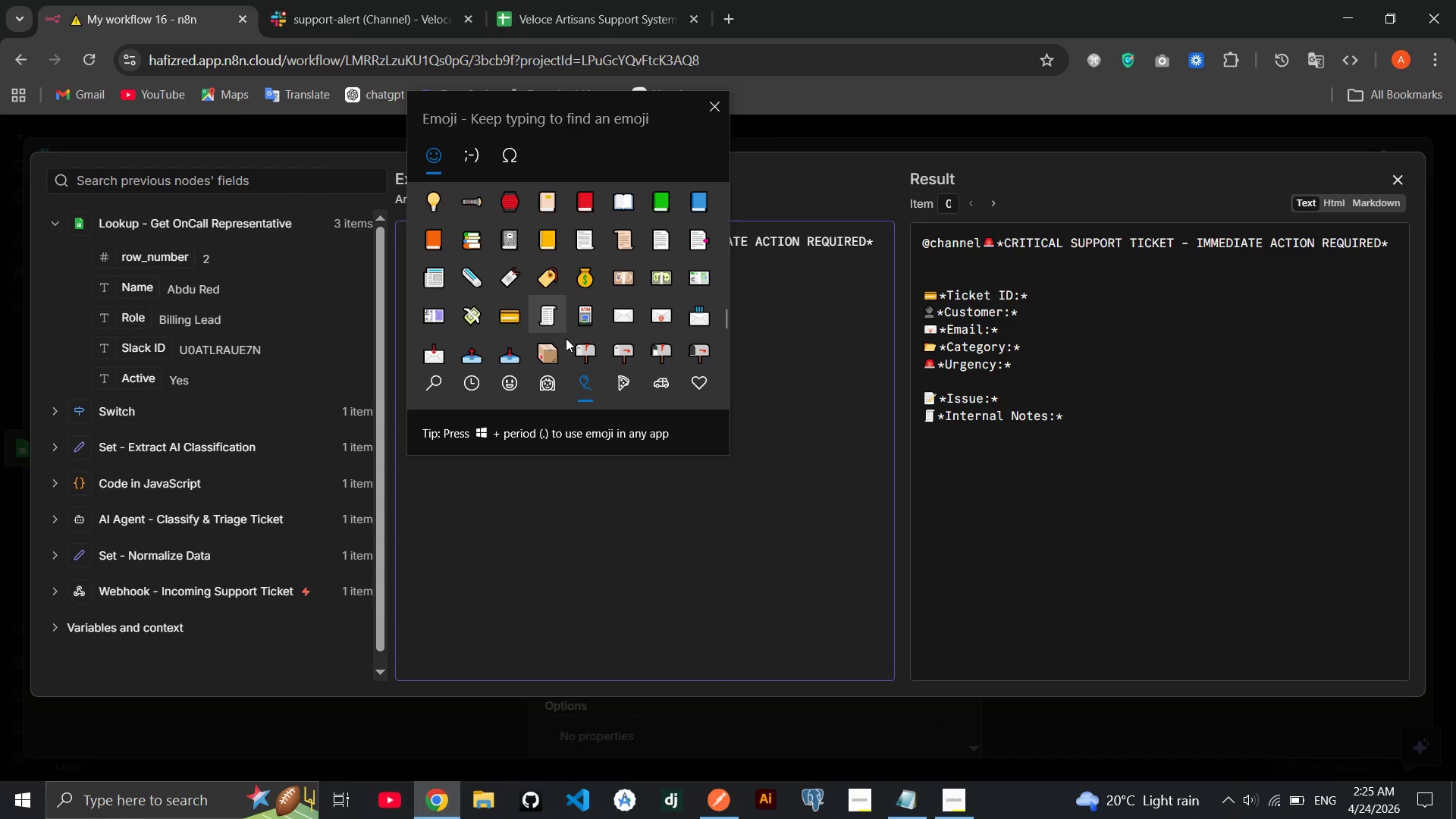 
left_click([557, 333])
 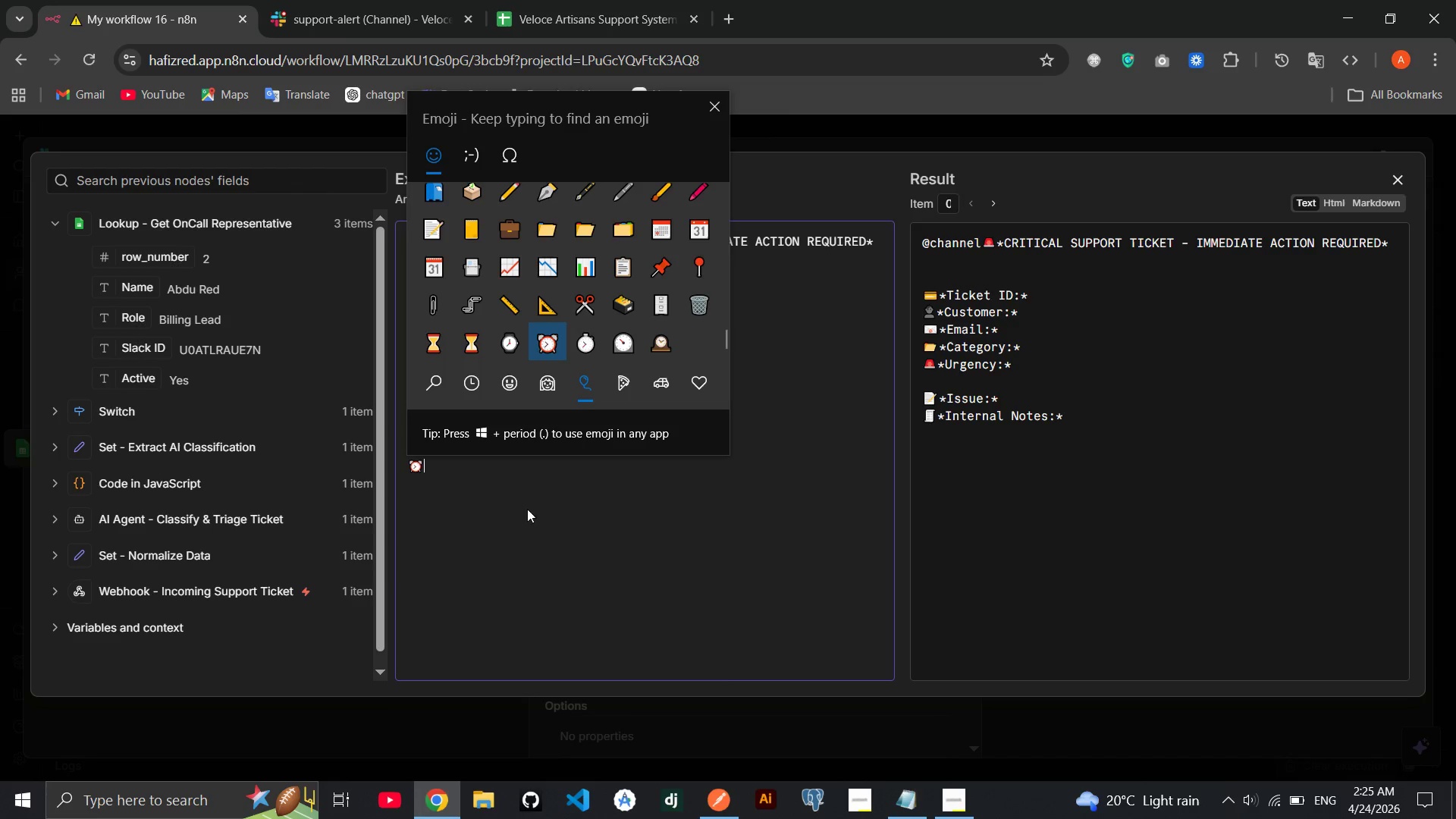 
left_click([507, 504])
 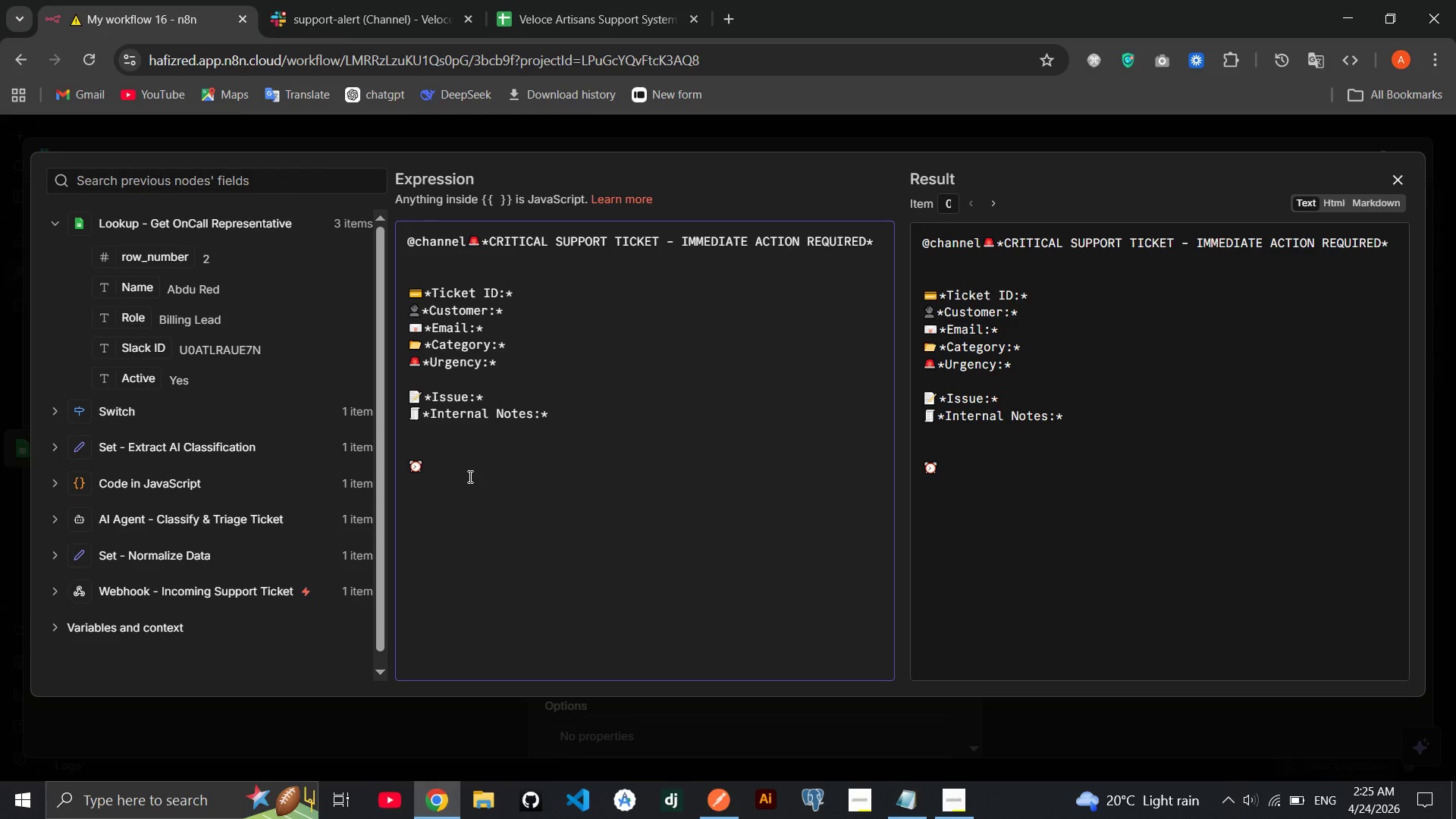 
left_click([469, 476])
 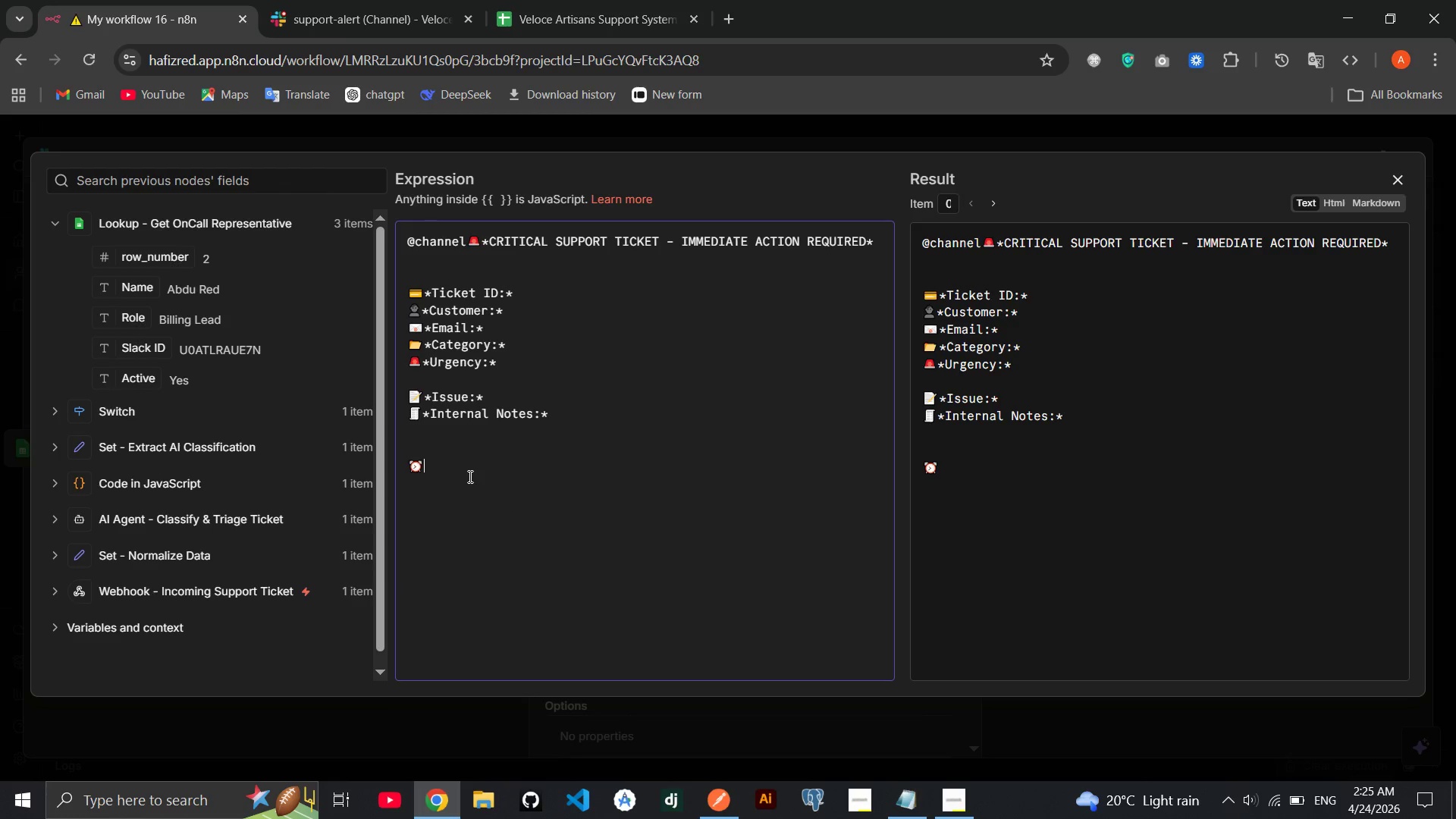 
type(**)
 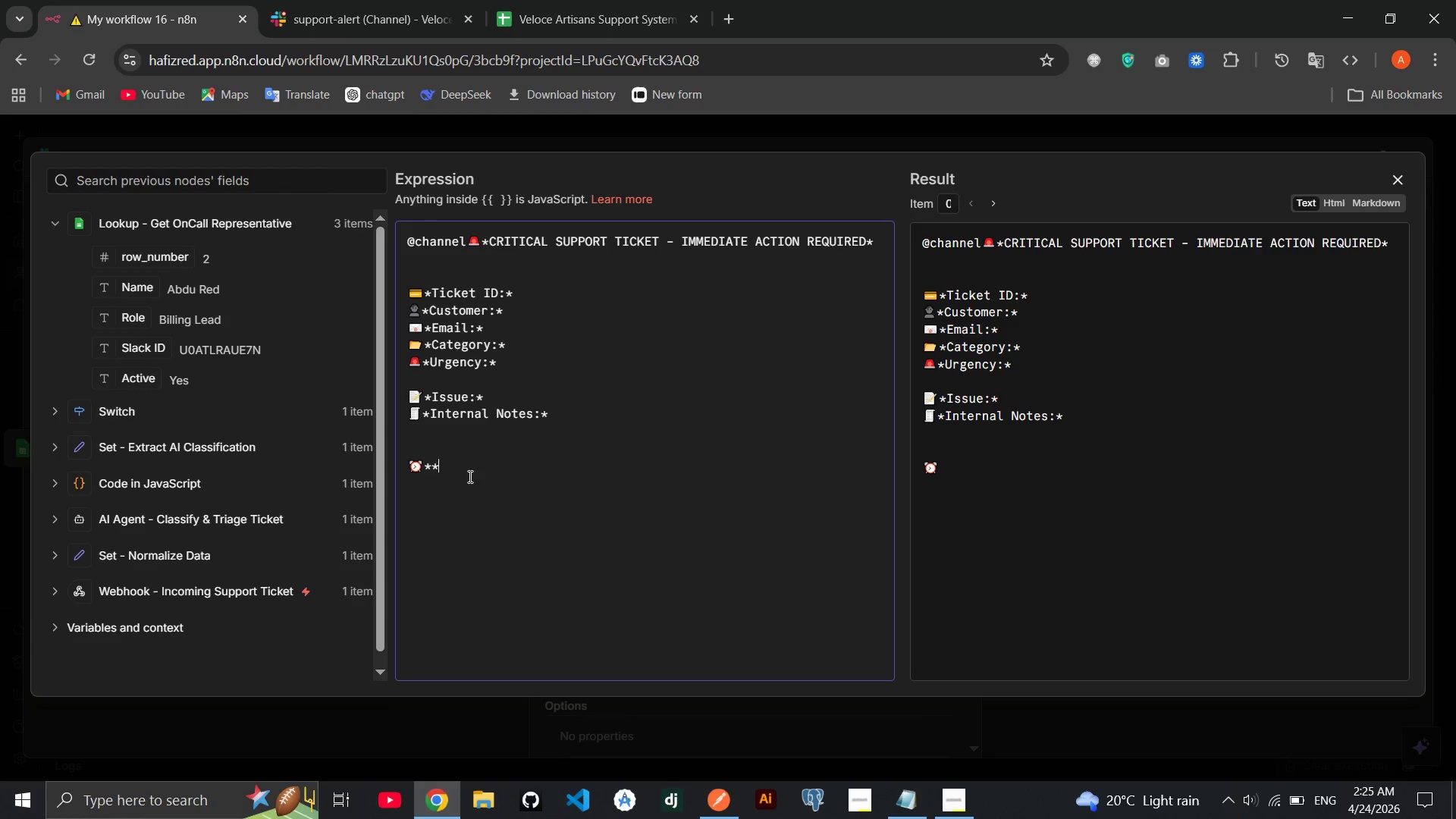 
key(ArrowLeft)
 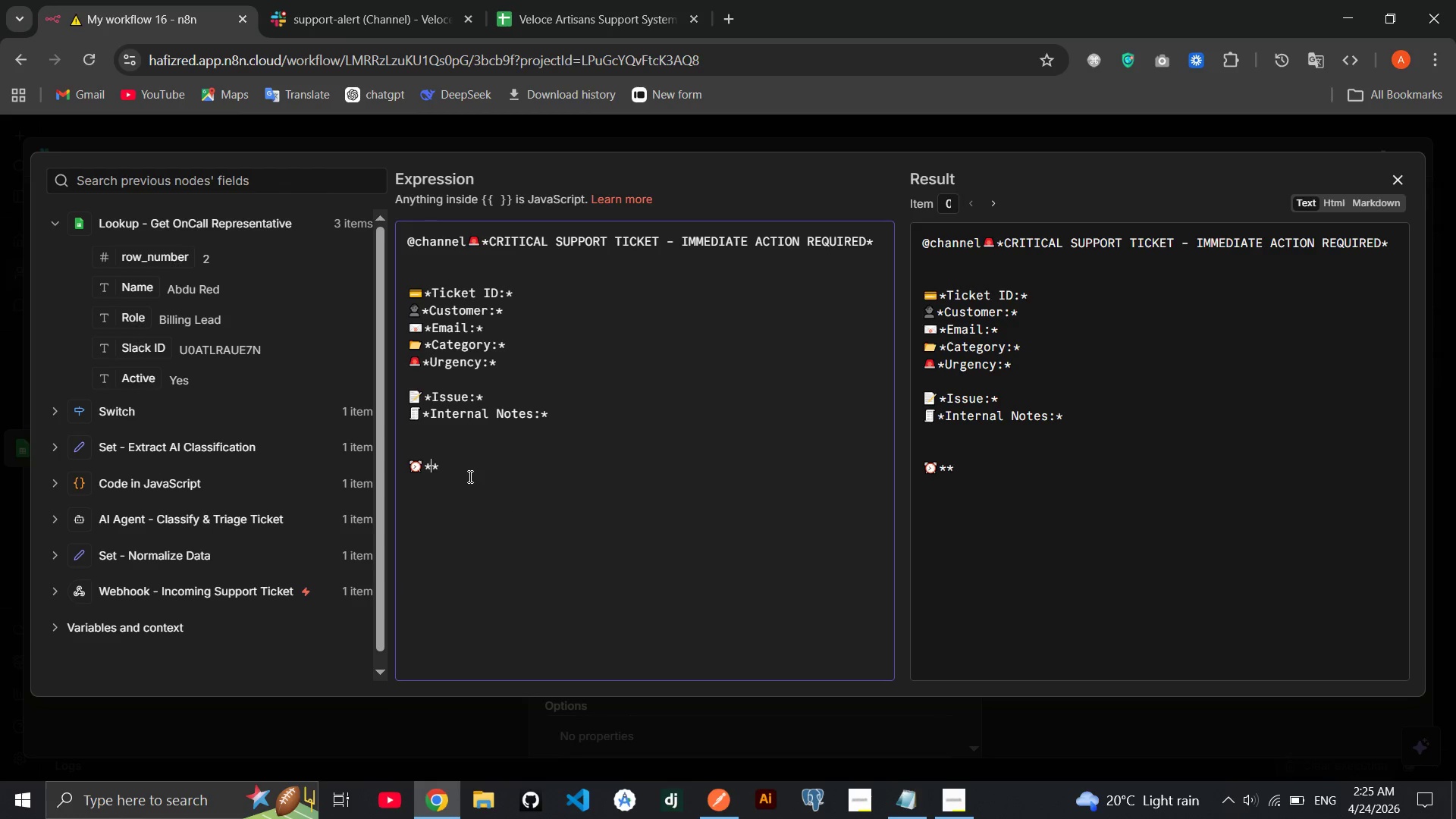 
type(SLA:)
 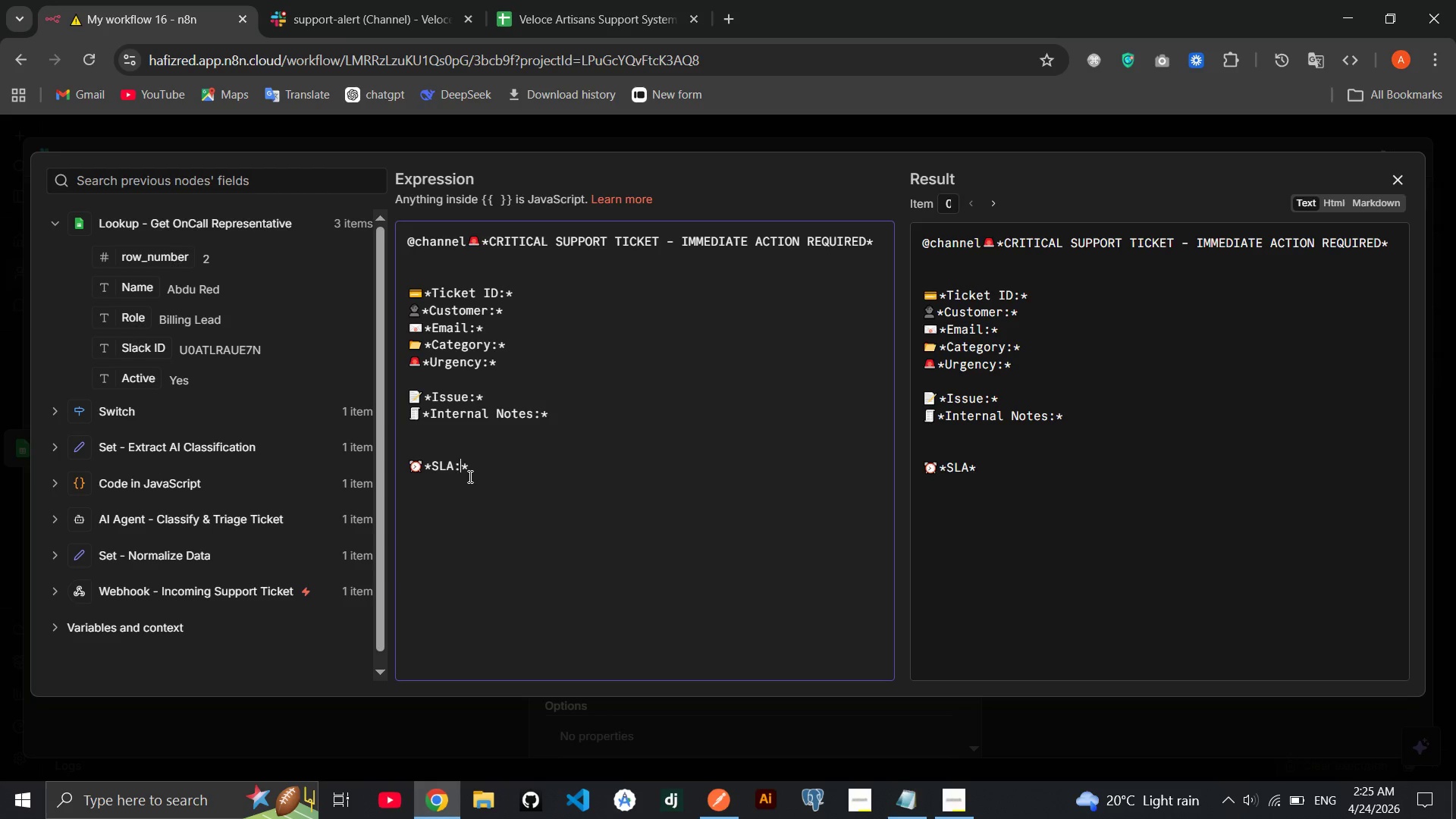 
 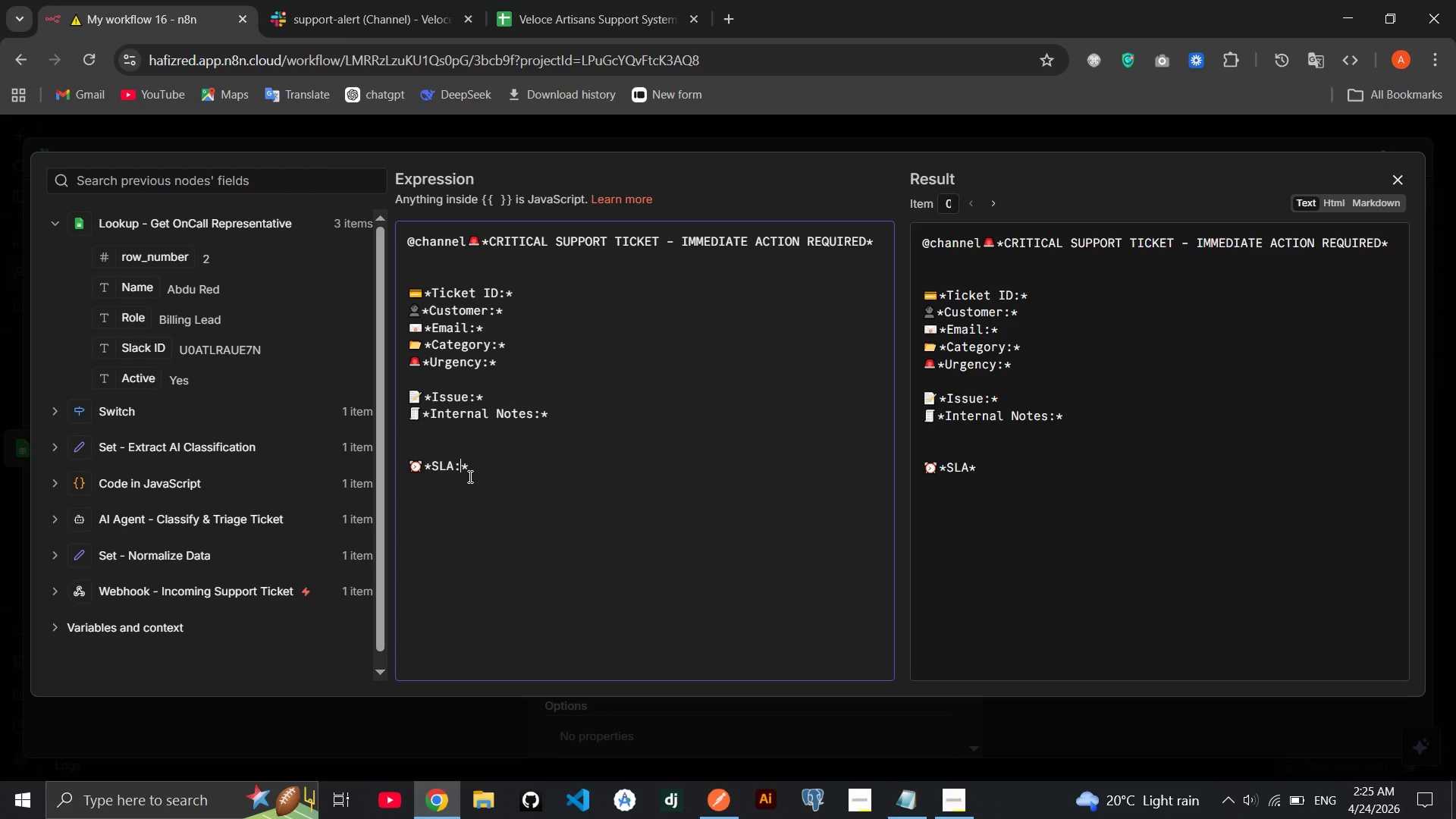 
key(ArrowRight)
 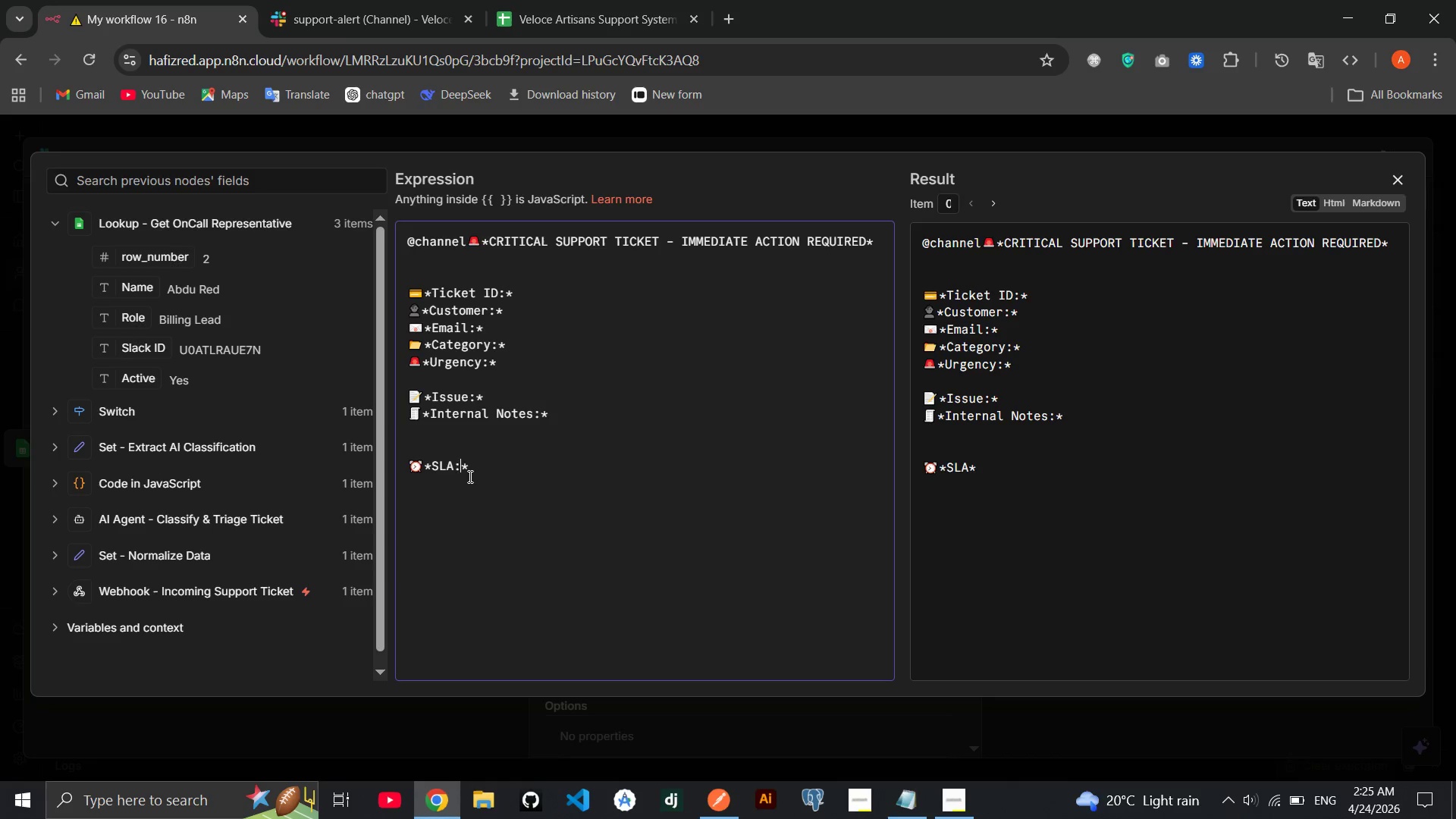 
type( Respond within 1 minute.)
 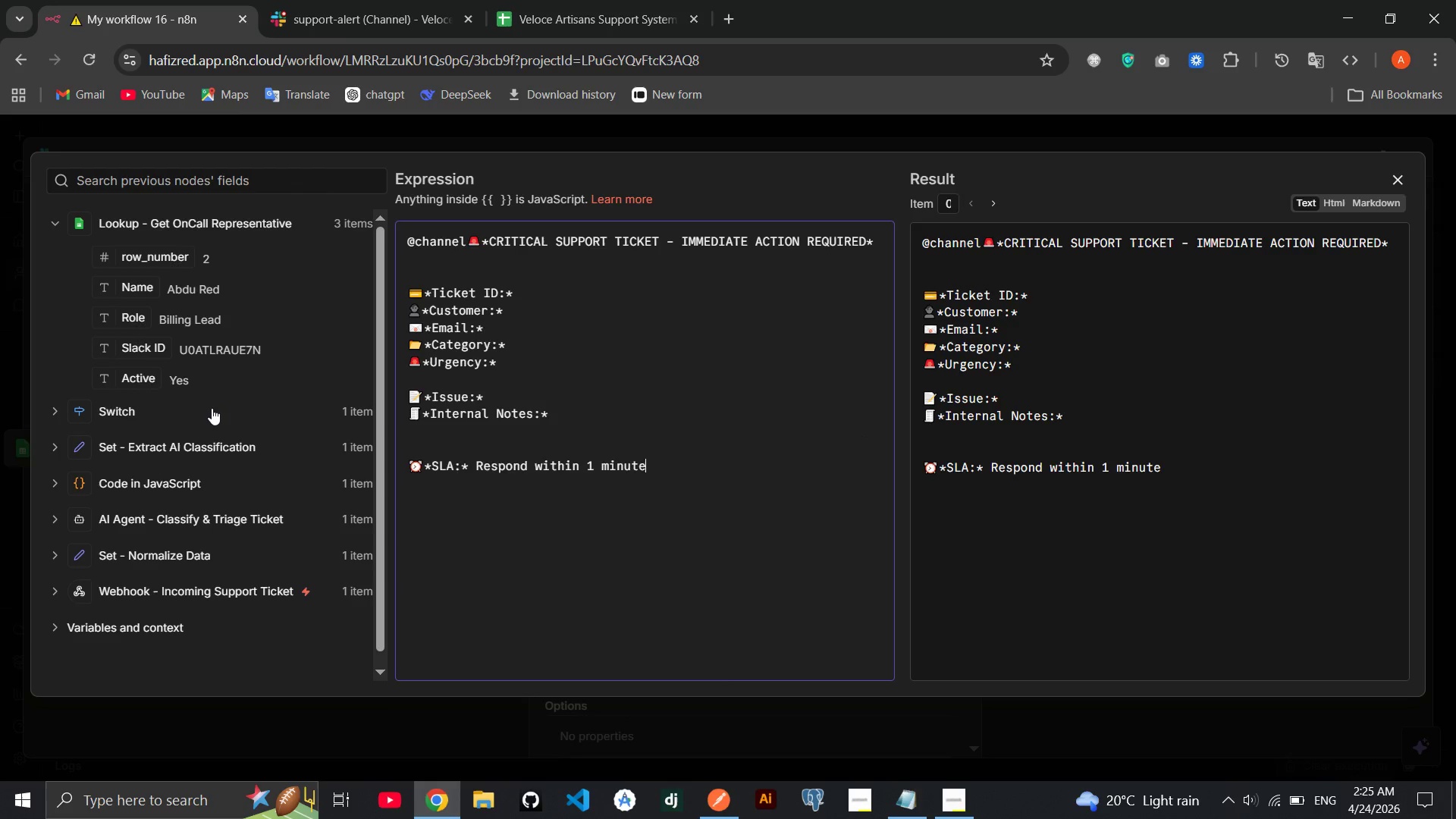 
wait(6.39)
 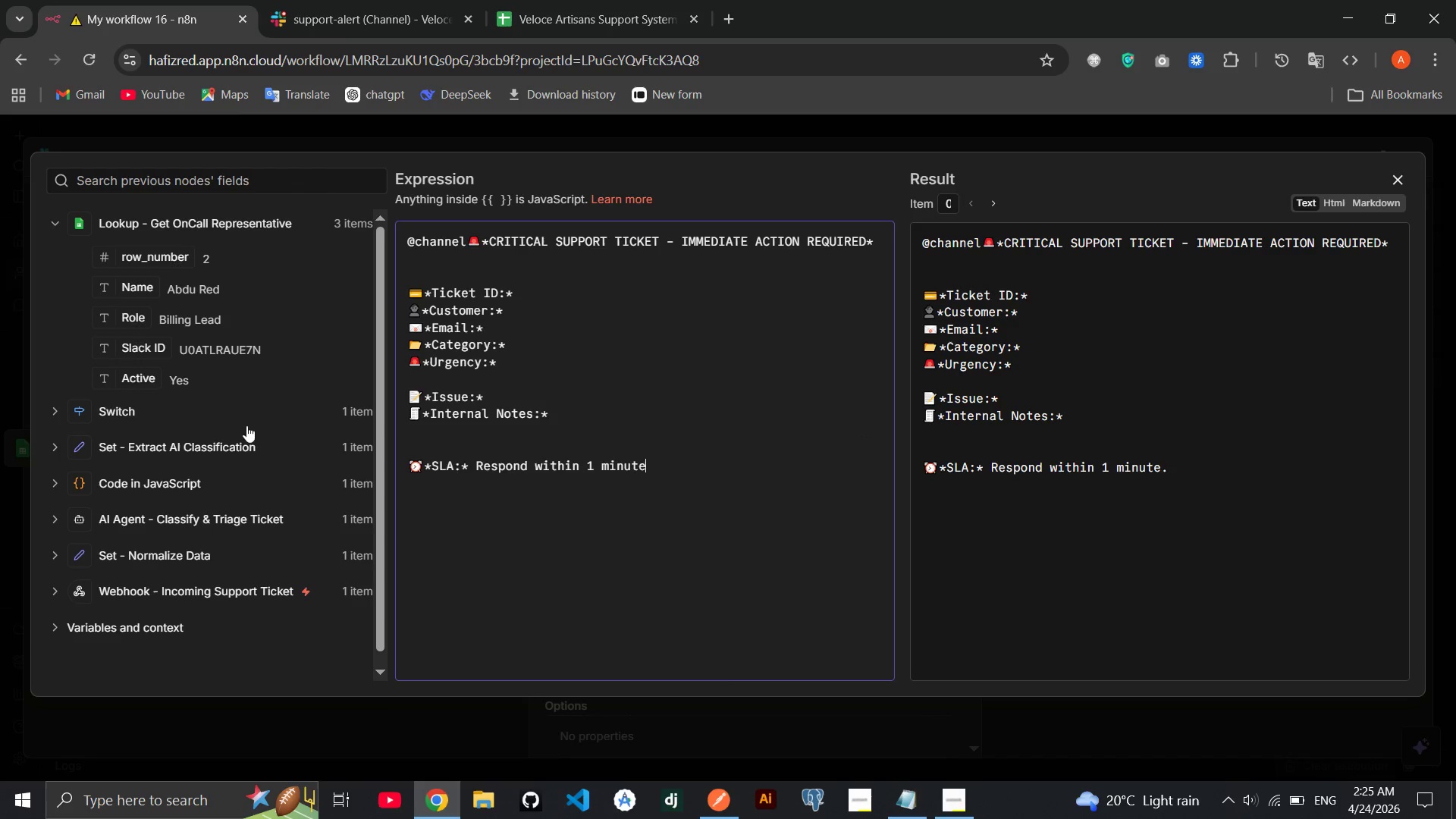 
left_click([165, 436])
 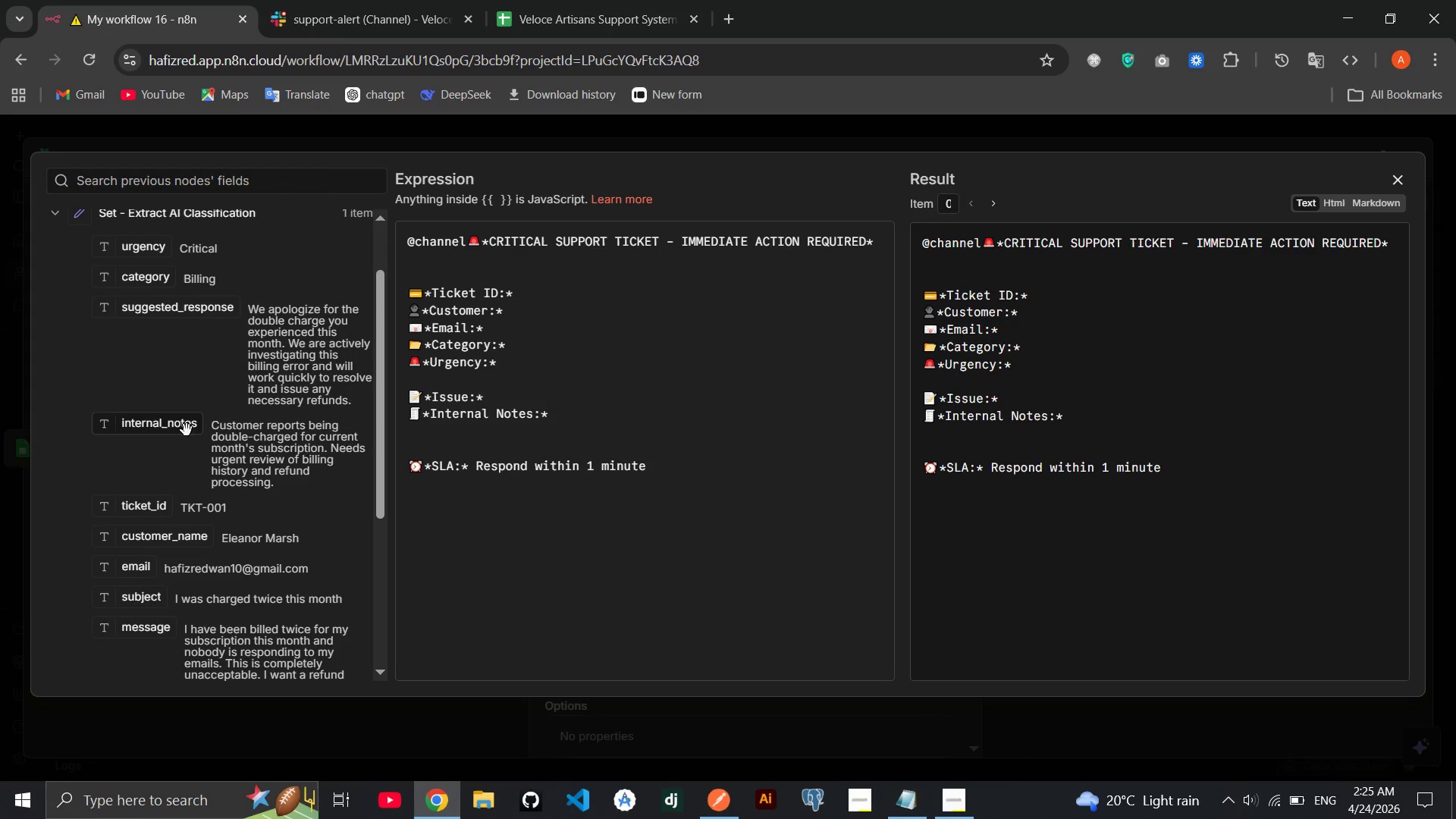 
left_click_drag(start_coordinate=[152, 510], to_coordinate=[587, 293])
 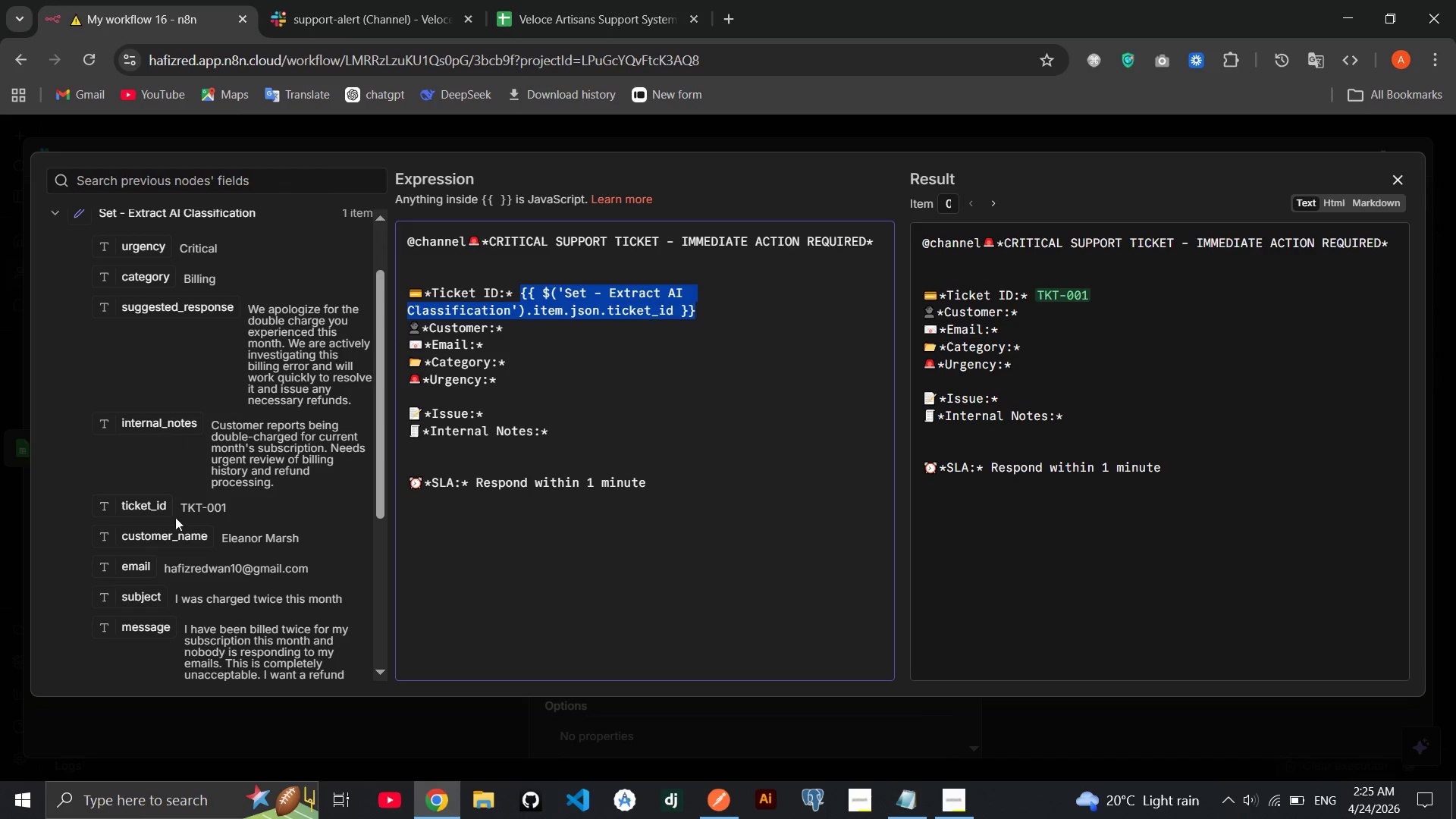 
left_click_drag(start_coordinate=[165, 541], to_coordinate=[571, 327])
 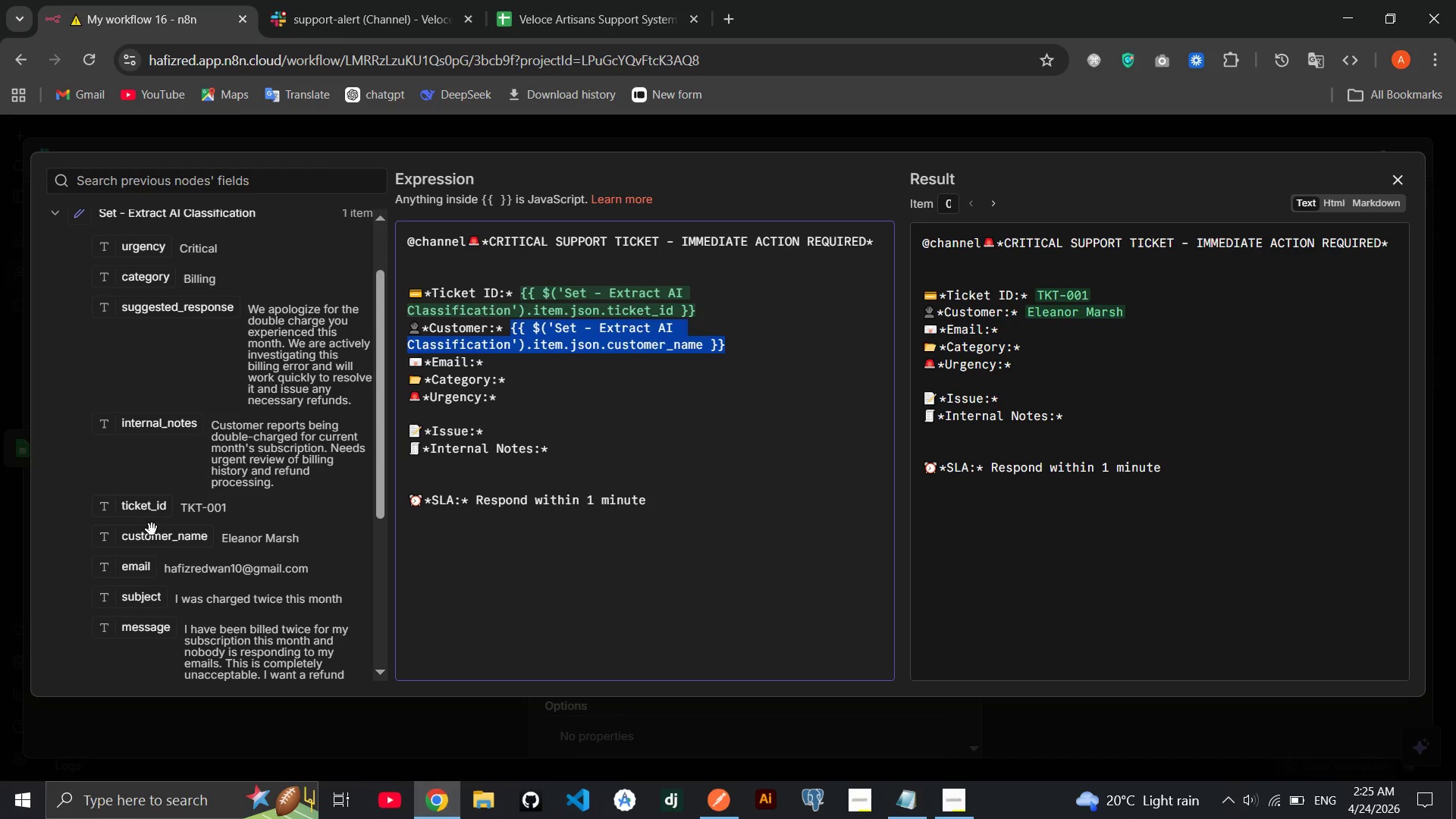 
left_click_drag(start_coordinate=[139, 571], to_coordinate=[557, 363])
 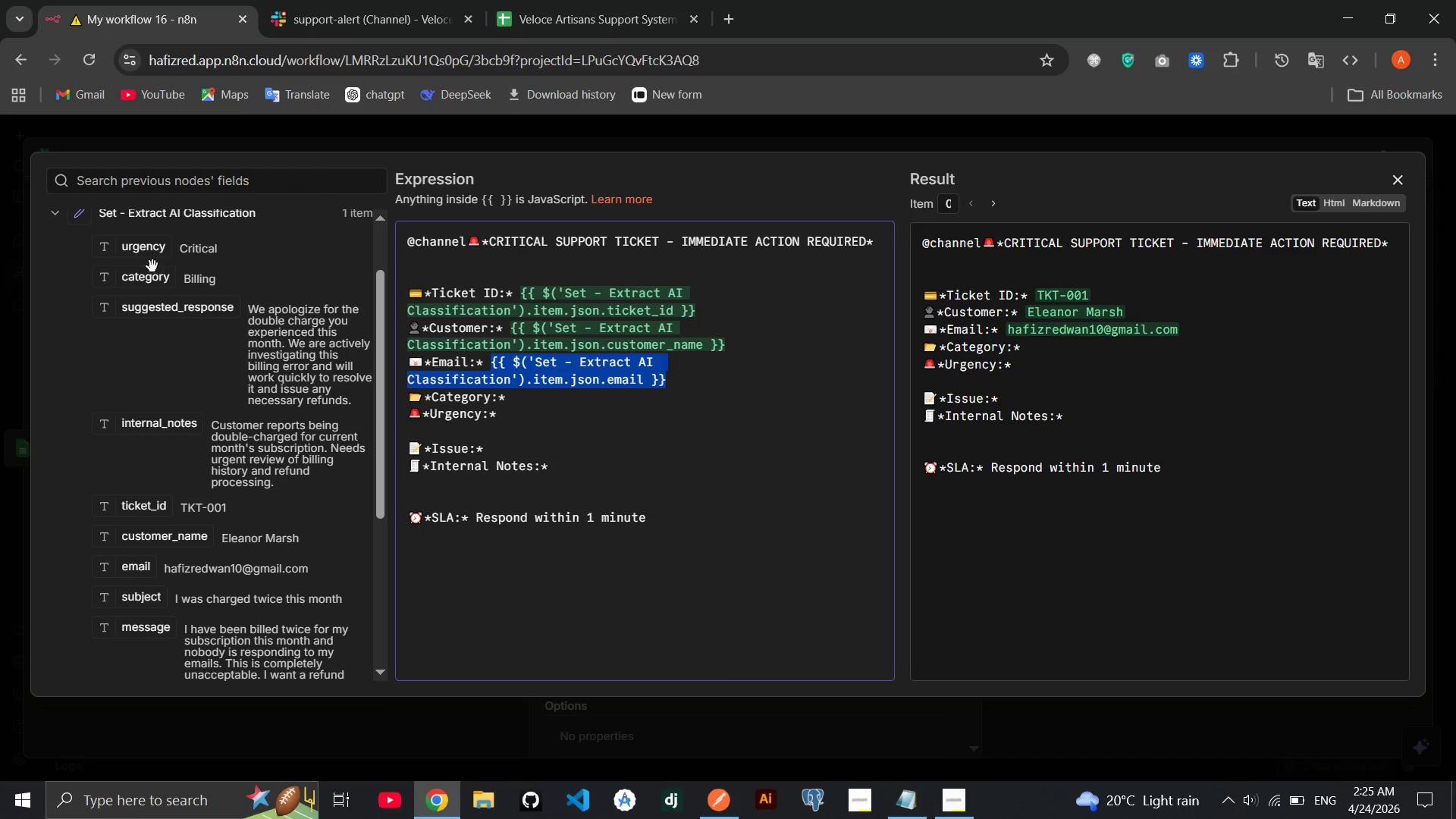 
left_click_drag(start_coordinate=[146, 281], to_coordinate=[576, 394])
 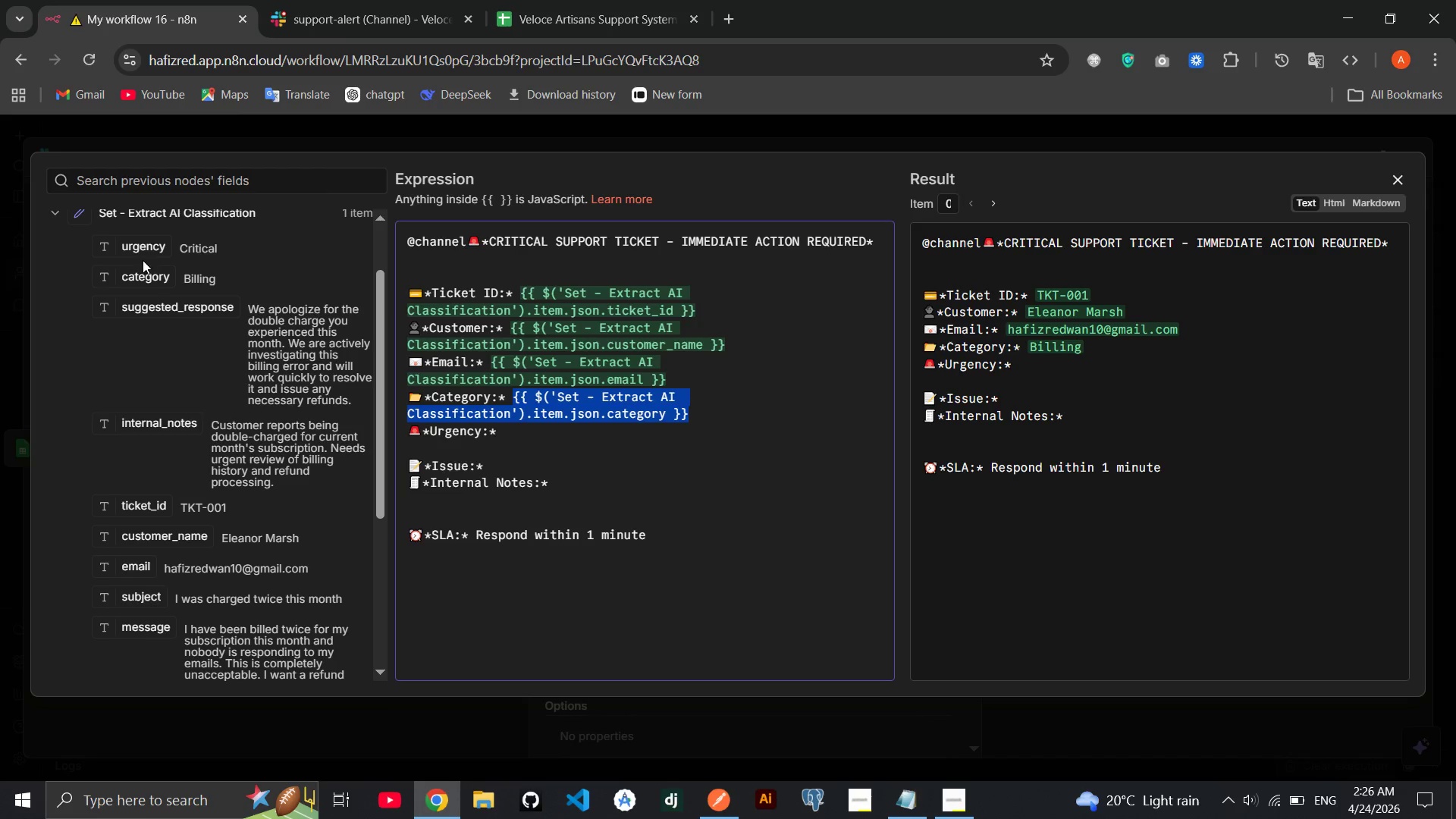 
left_click_drag(start_coordinate=[138, 249], to_coordinate=[618, 431])
 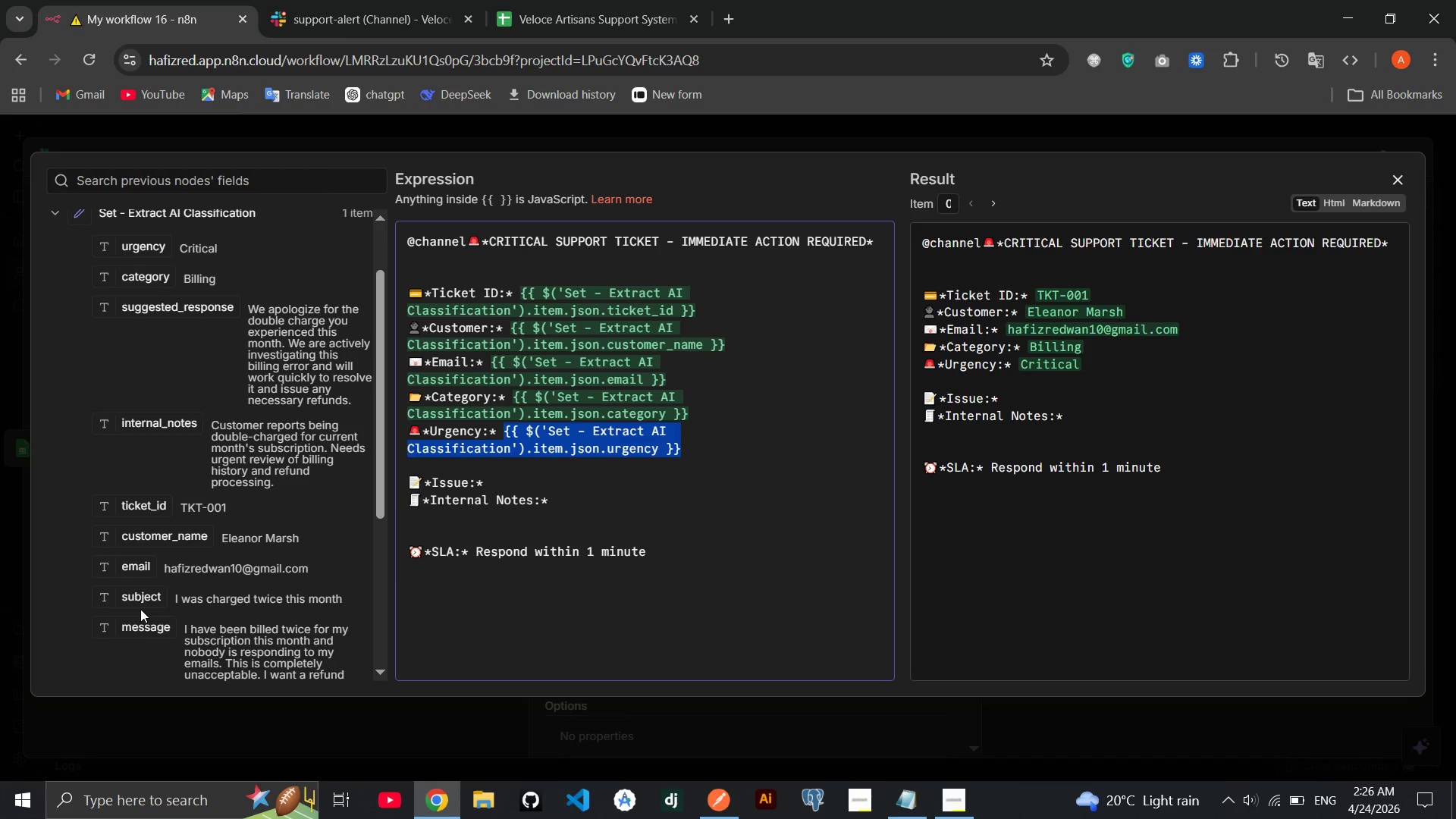 
left_click_drag(start_coordinate=[139, 605], to_coordinate=[601, 485])
 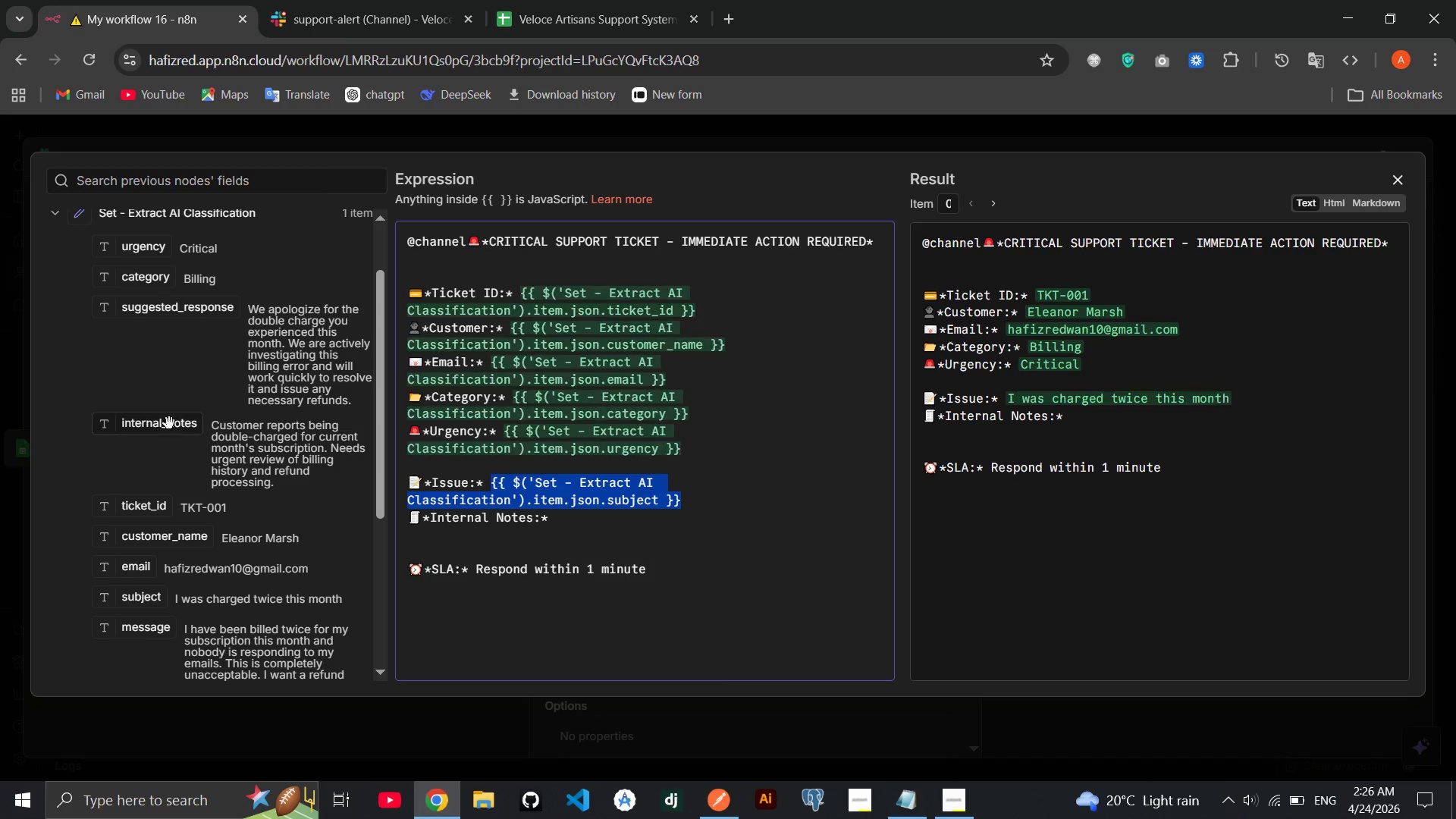 
left_click_drag(start_coordinate=[167, 423], to_coordinate=[635, 517])
 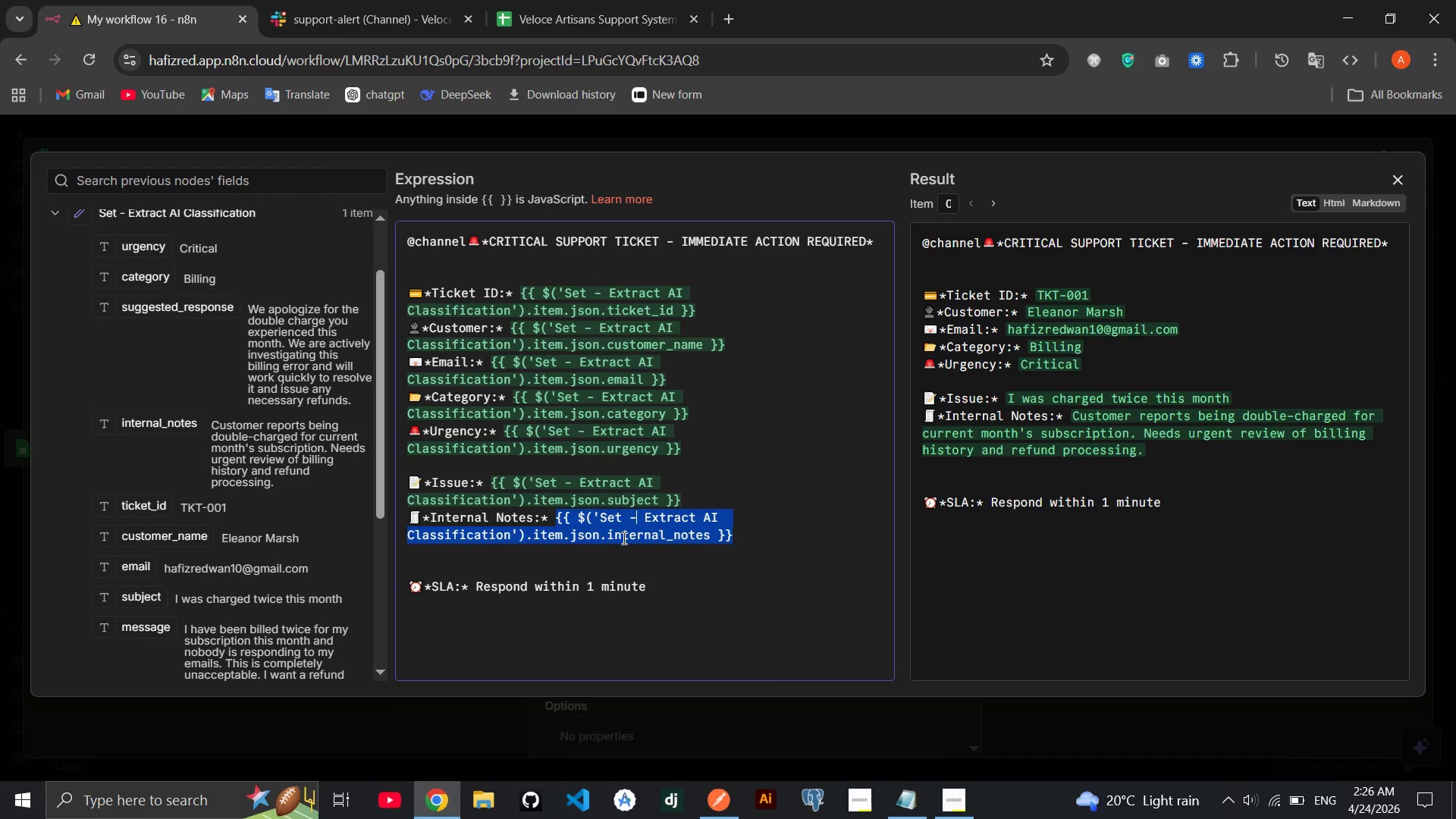 
left_click([623, 538])
 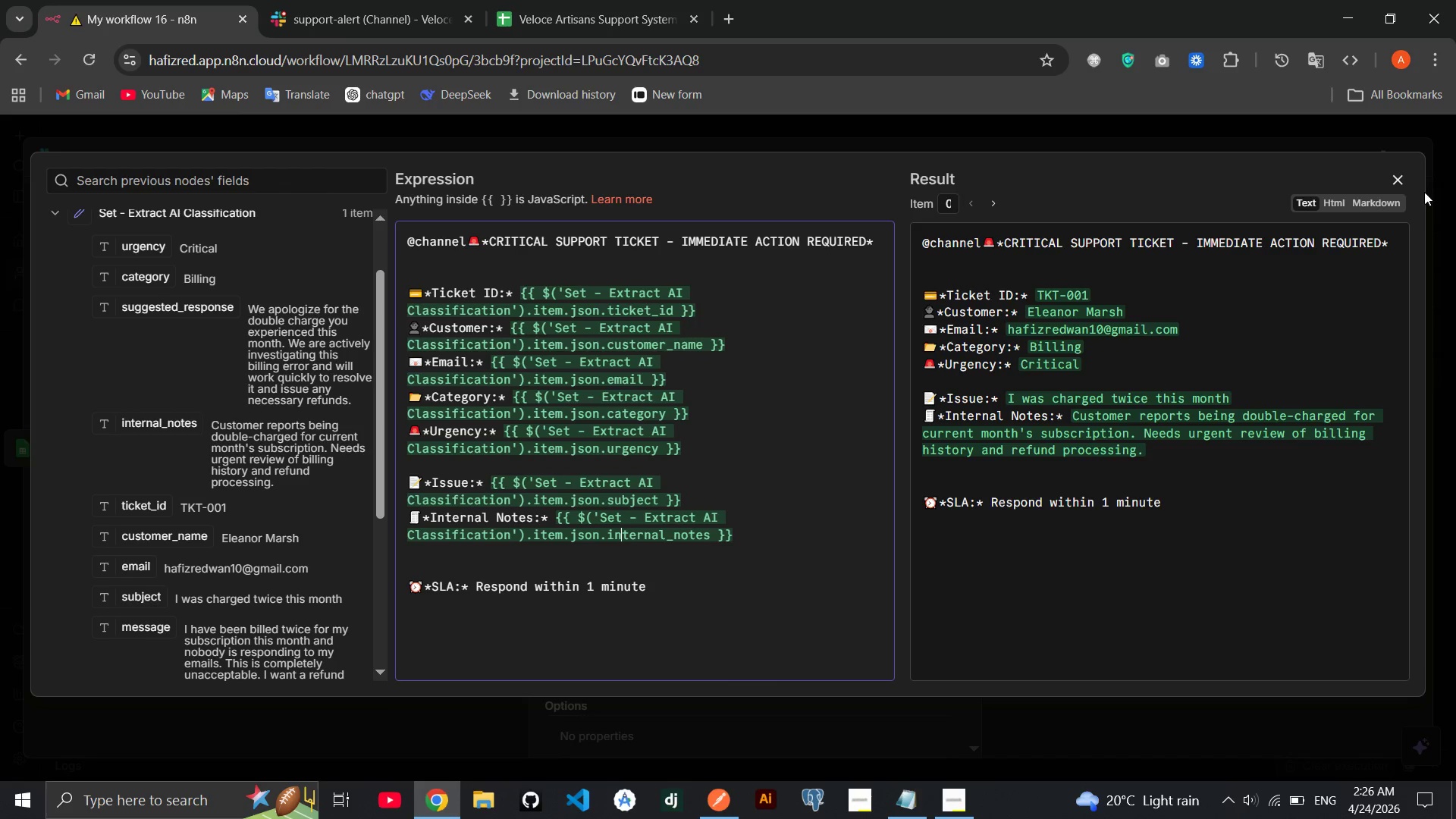 
left_click([1395, 183])
 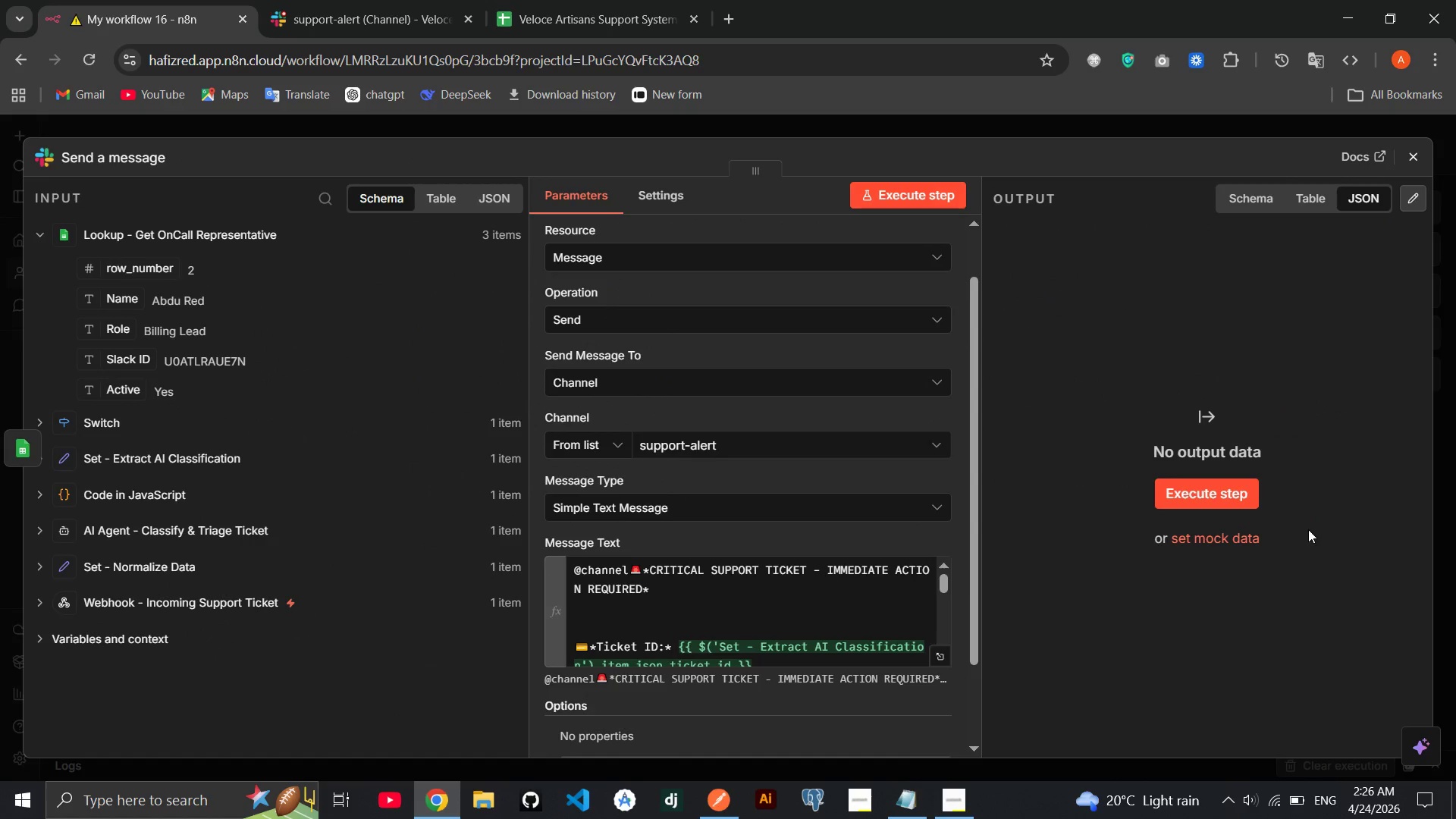 
left_click([966, 793])